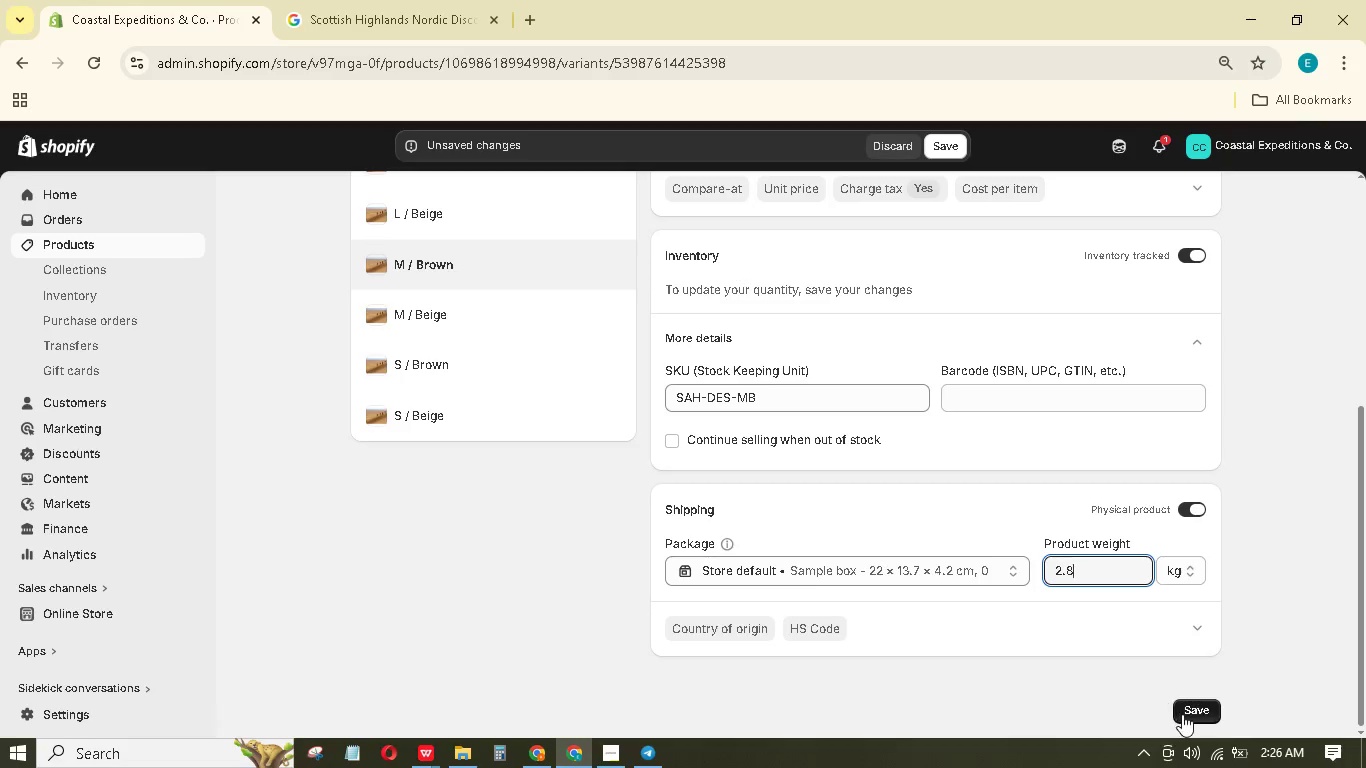 
left_click([1187, 713])
 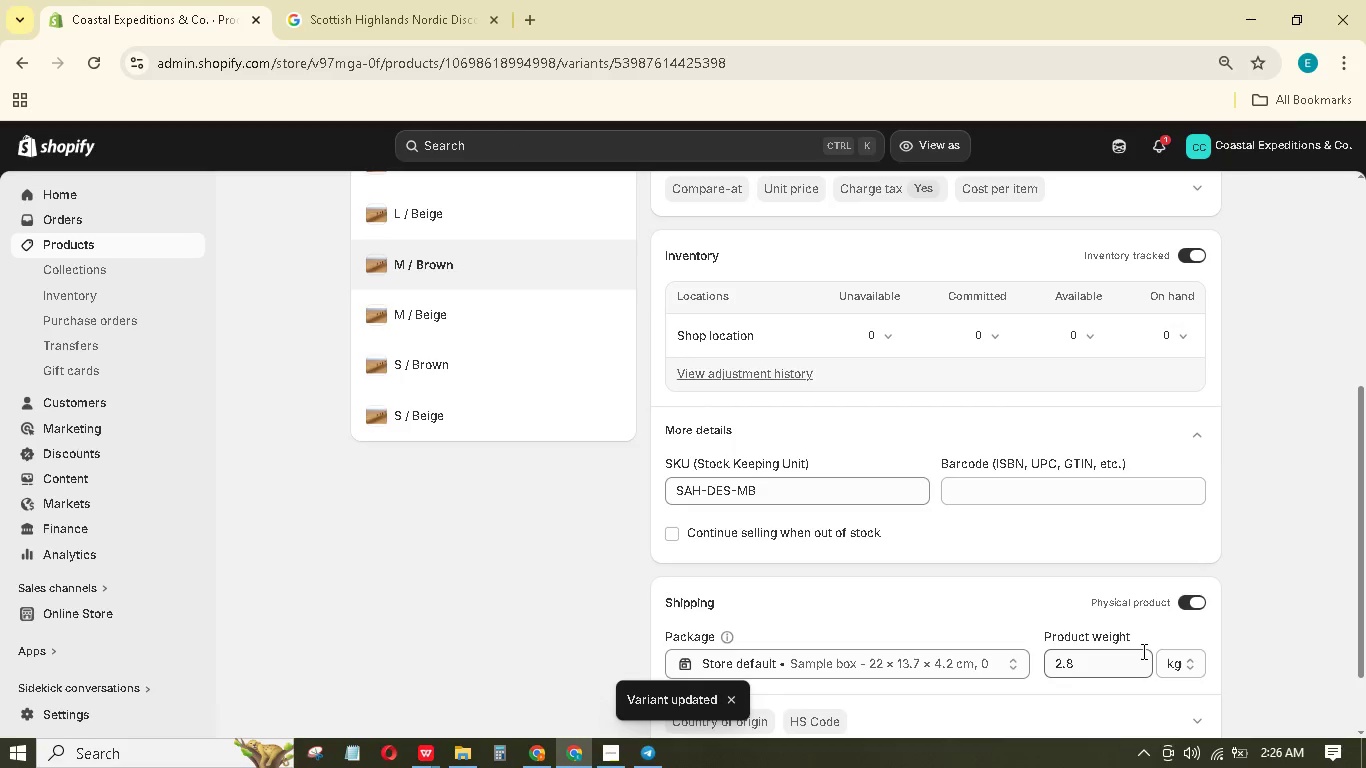 
mouse_move([547, 342])
 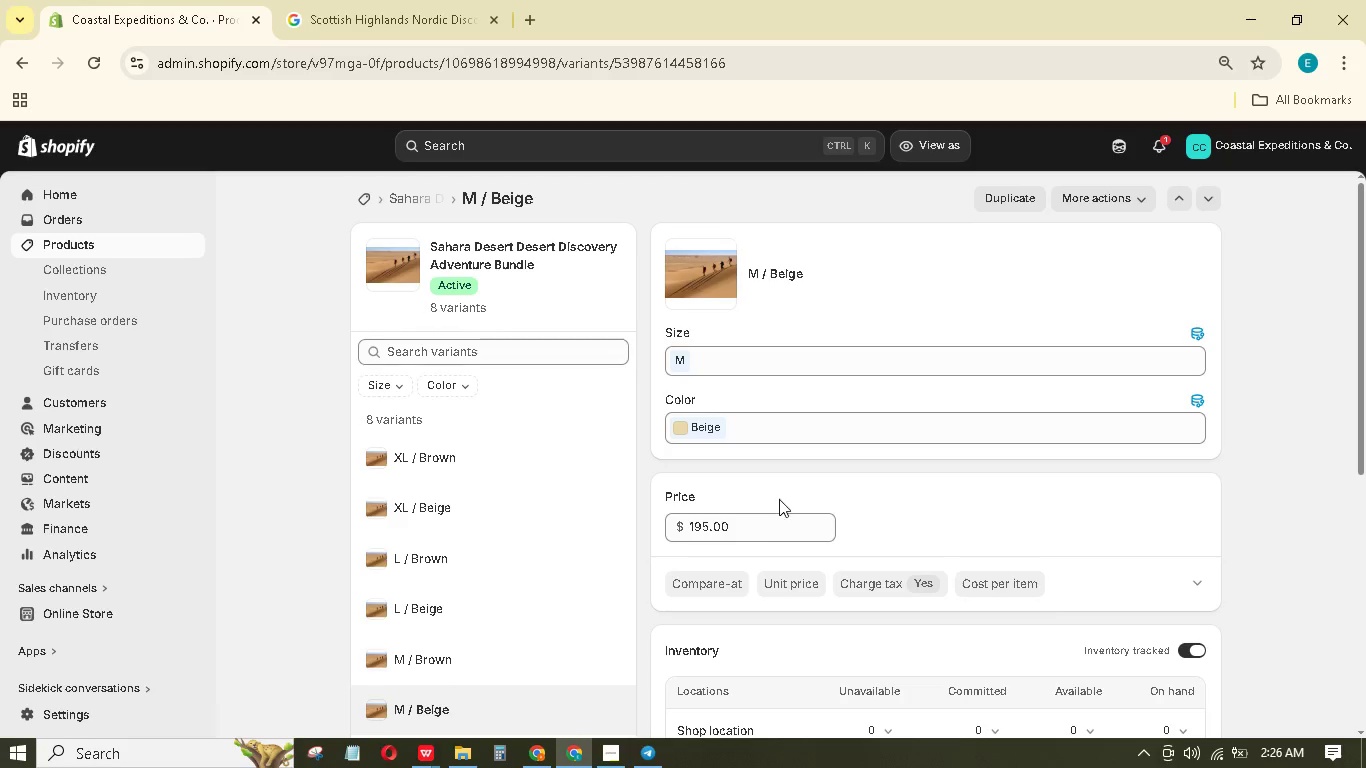 
scroll: coordinate [748, 565], scroll_direction: down, amount: 5.0
 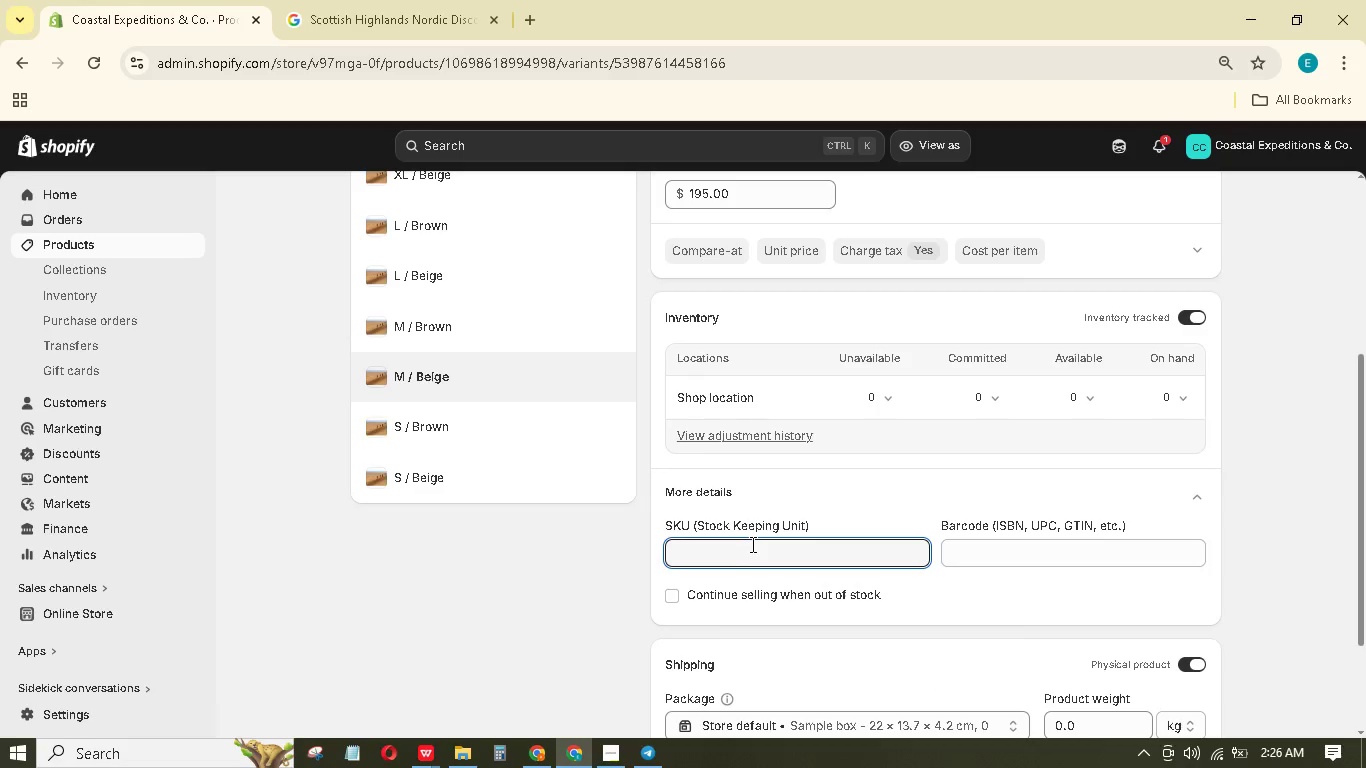 
type(SAH-DES-MBE)
 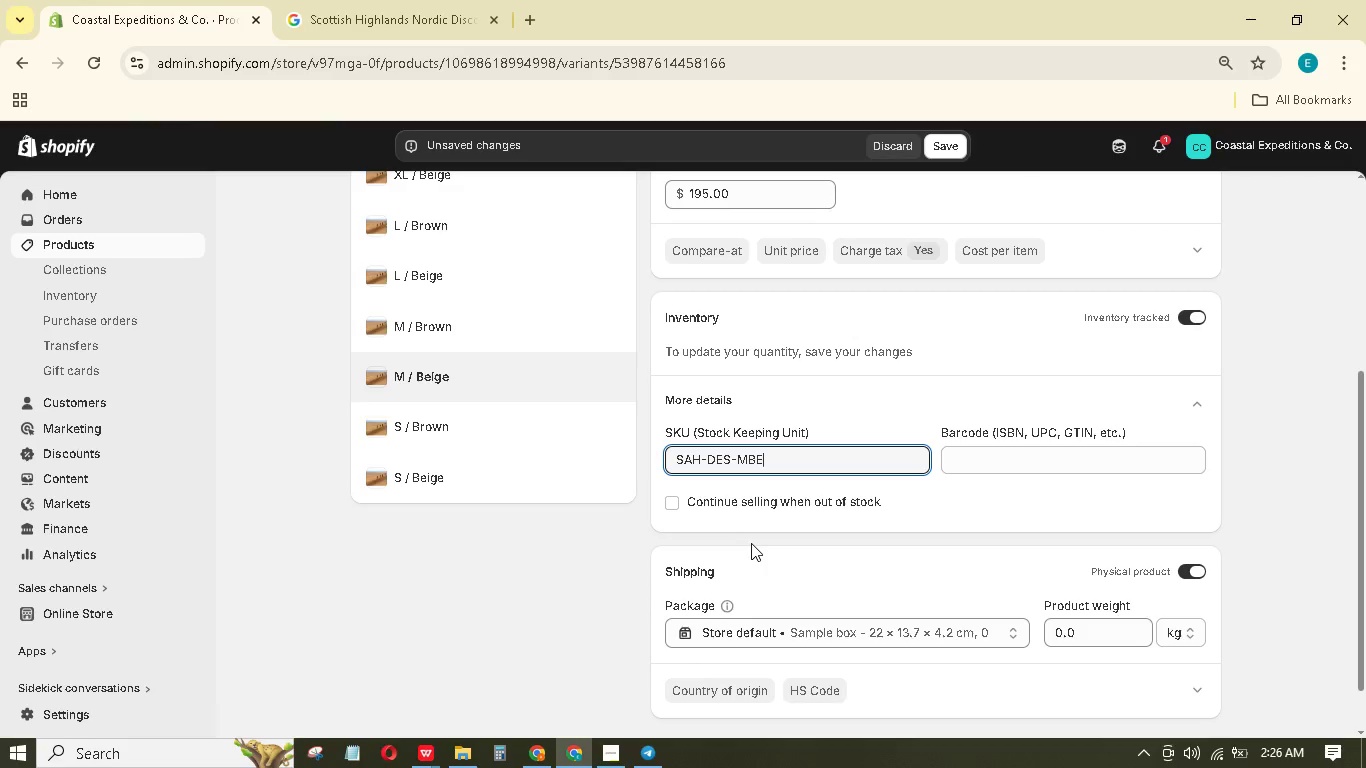 
left_click_drag(start_coordinate=[1112, 635], to_coordinate=[1034, 632])
 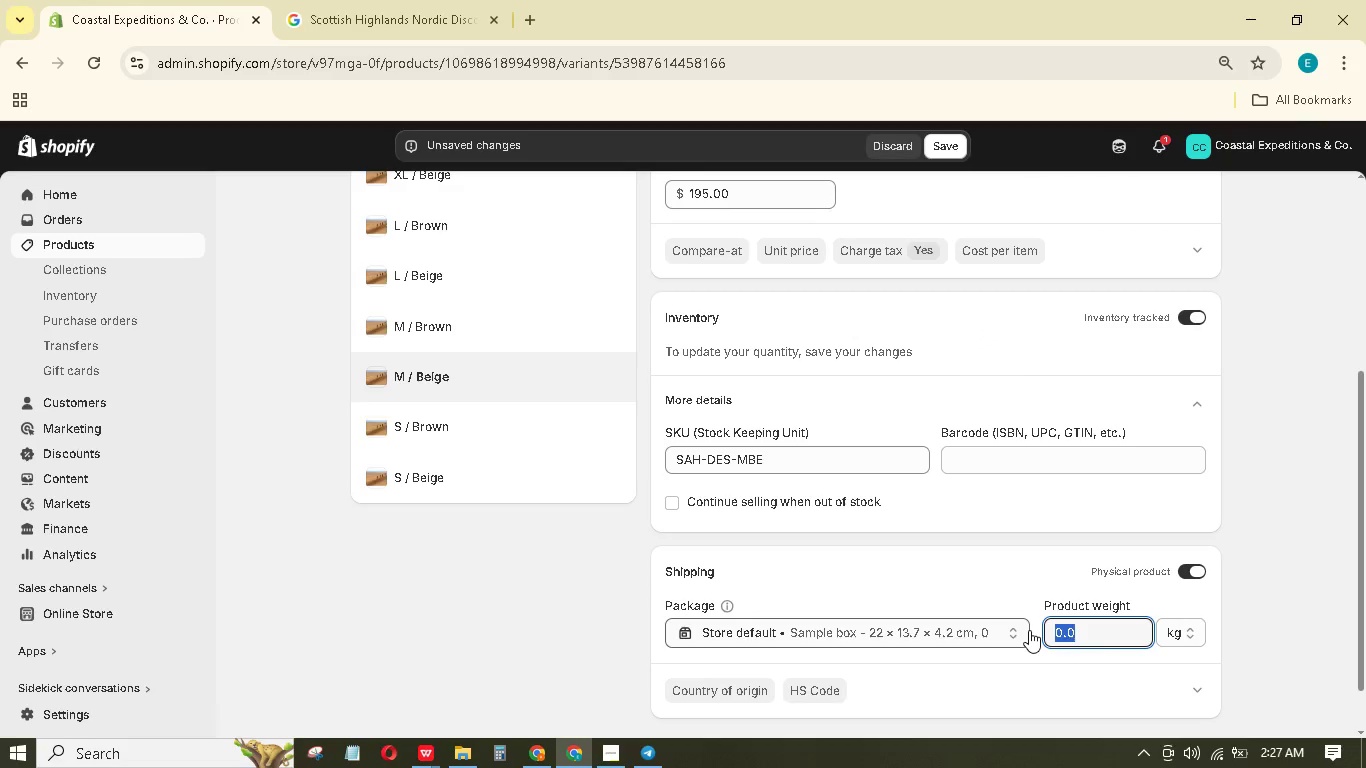 
key(Numpad2)
 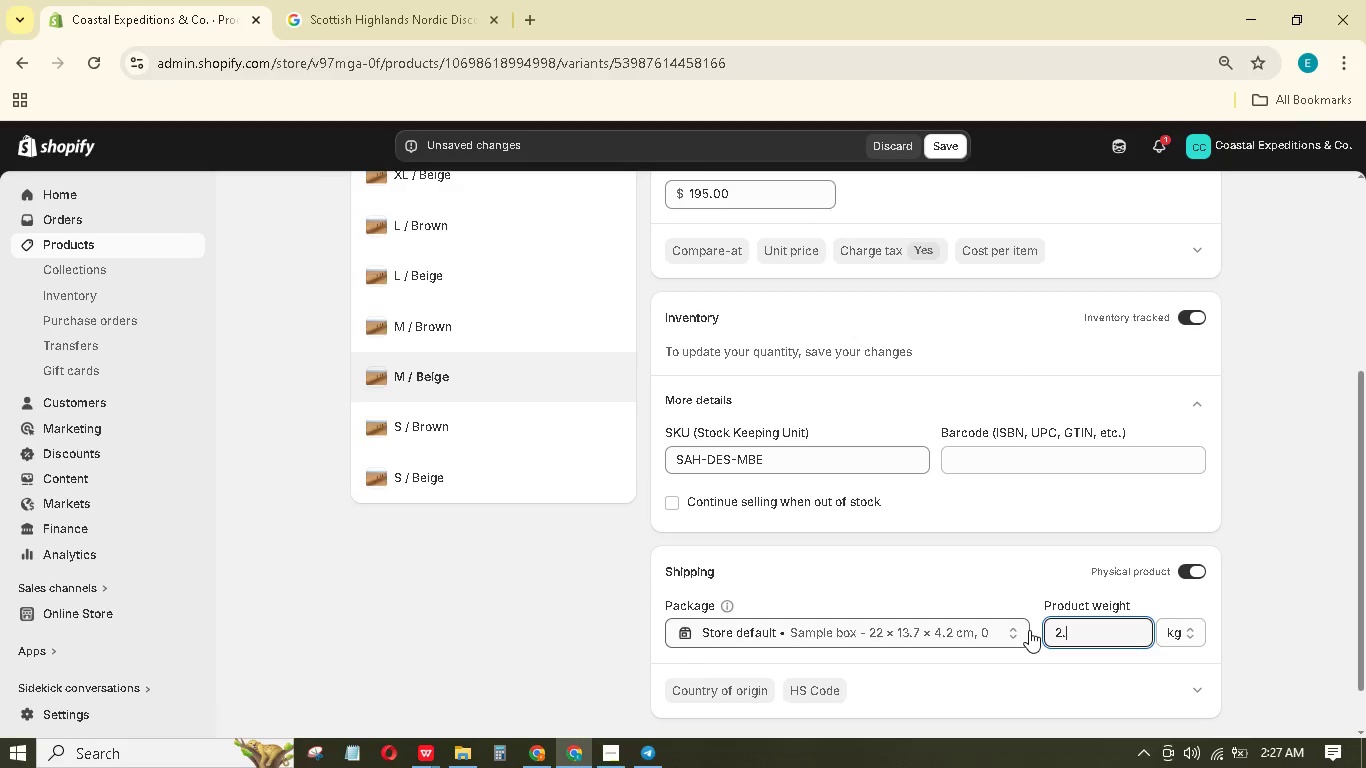 
key(NumpadDecimal)
 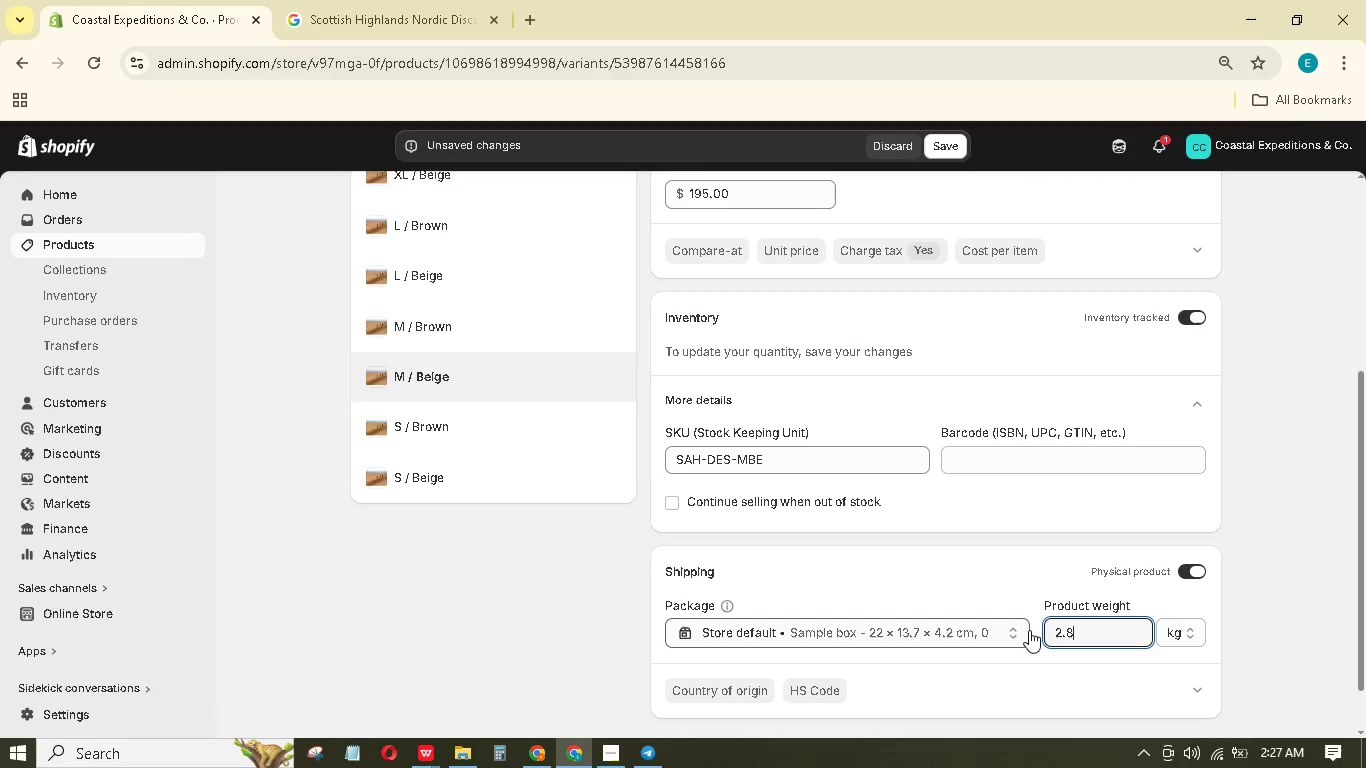 
key(Numpad8)
 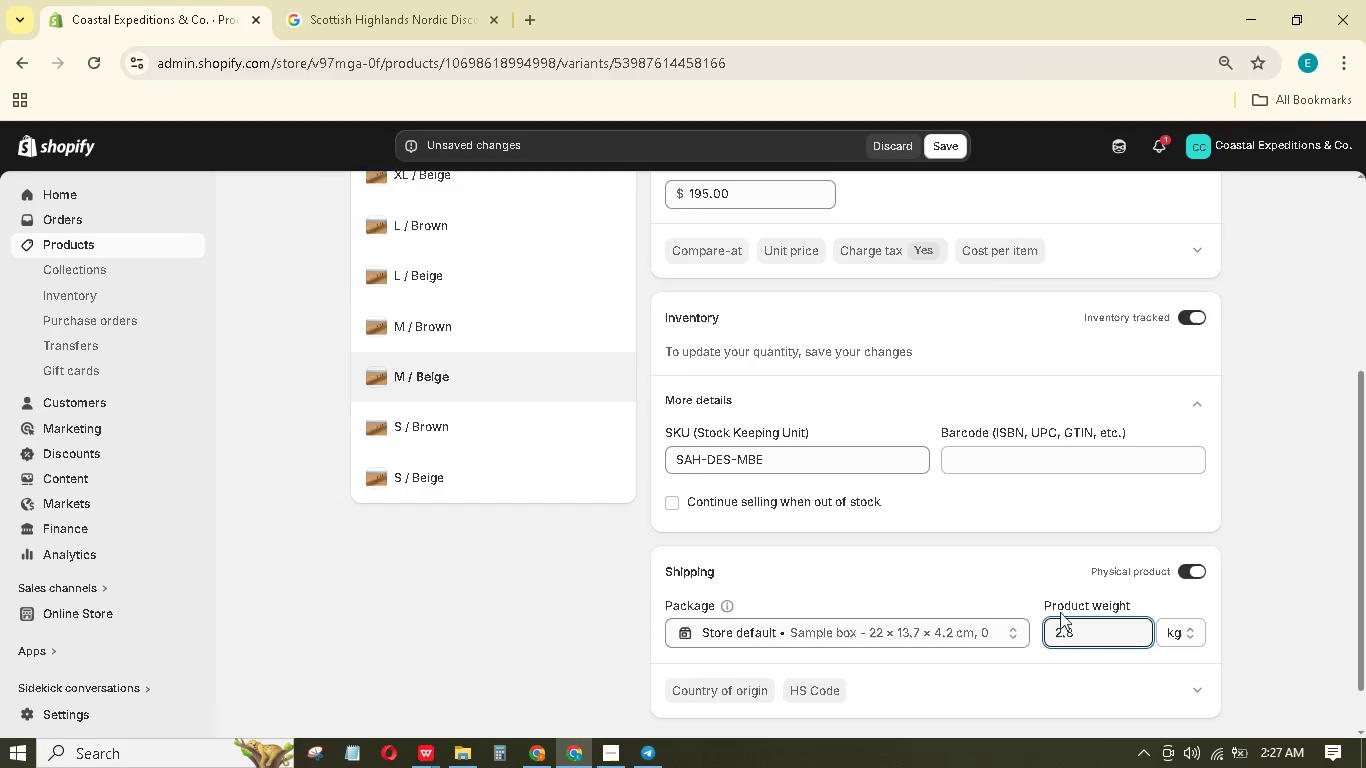 
scroll: coordinate [1068, 621], scroll_direction: down, amount: 3.0
 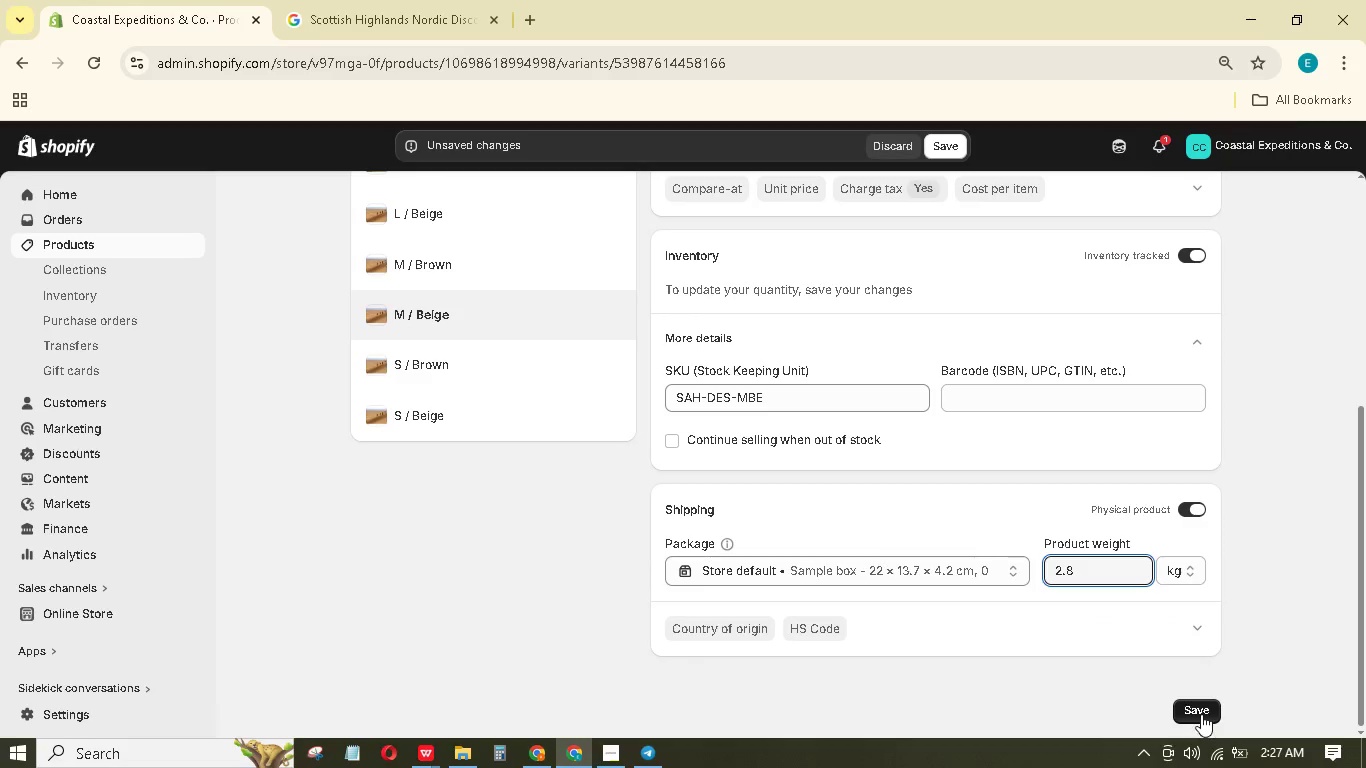 
left_click([1201, 714])
 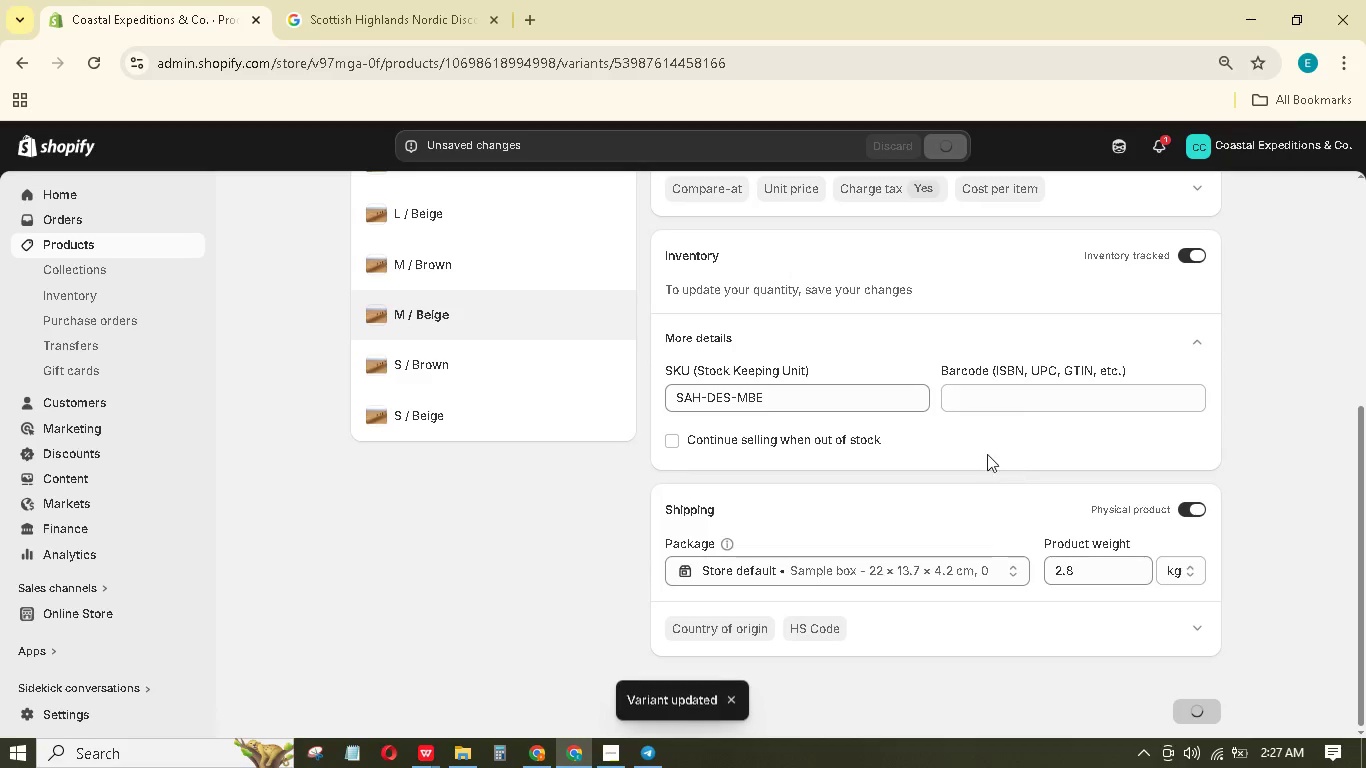 
left_click([499, 380])
 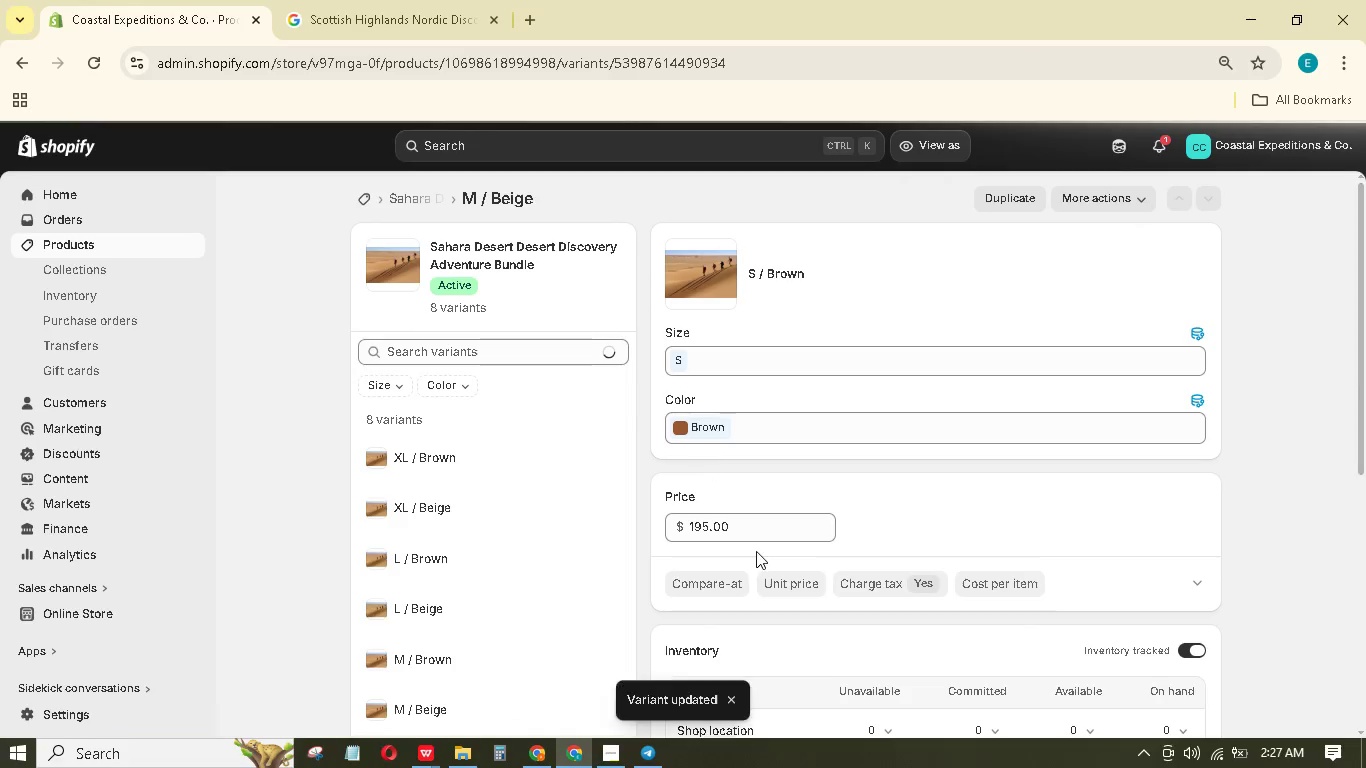 
scroll: coordinate [755, 532], scroll_direction: down, amount: 4.0
 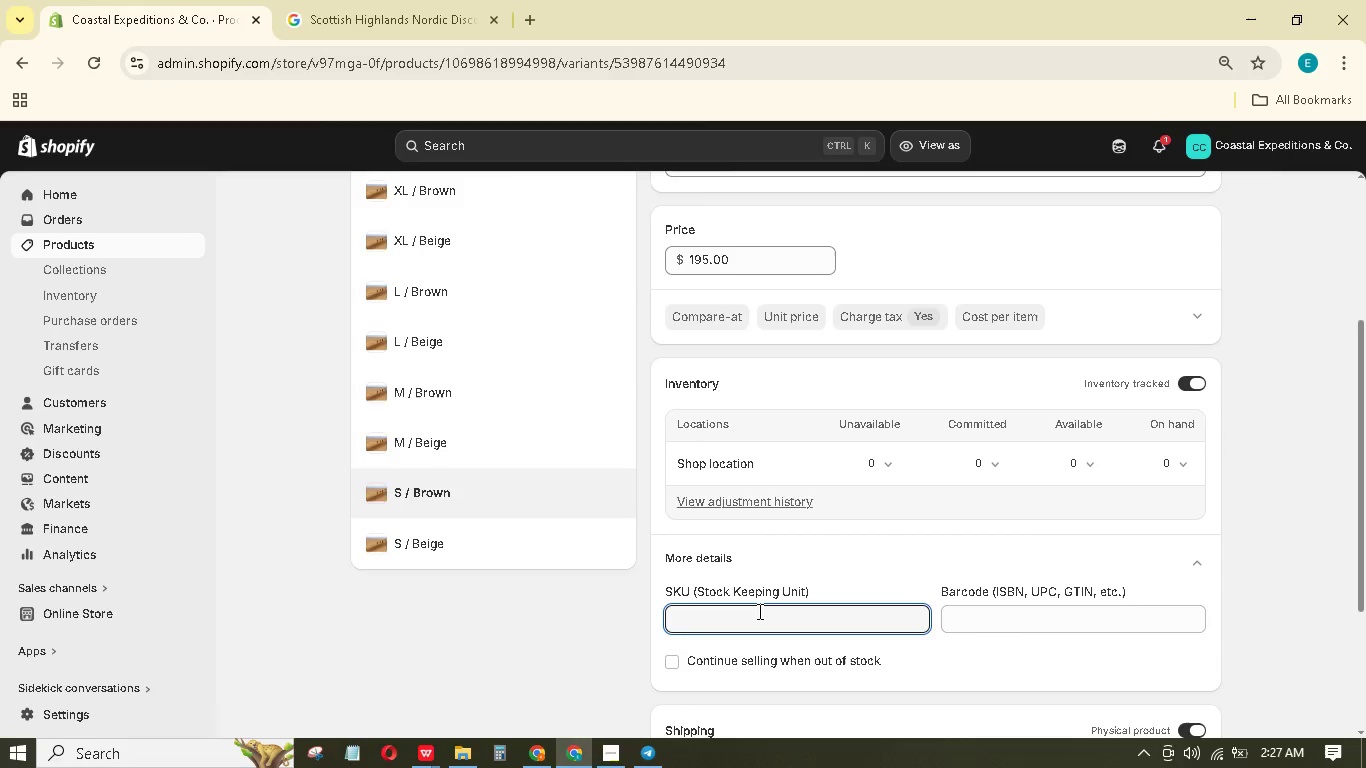 
type(SAH-DES-SB)
 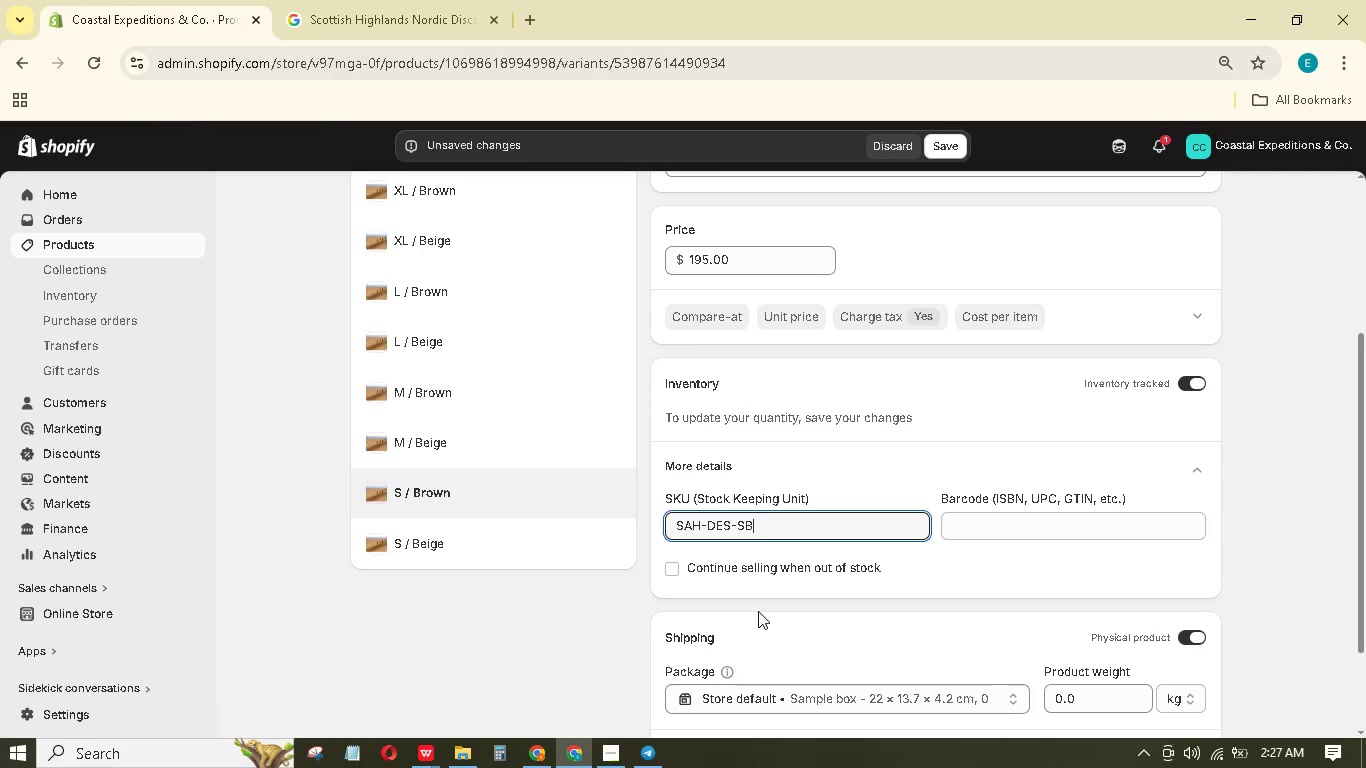 
left_click_drag(start_coordinate=[1101, 554], to_coordinate=[1044, 560])
 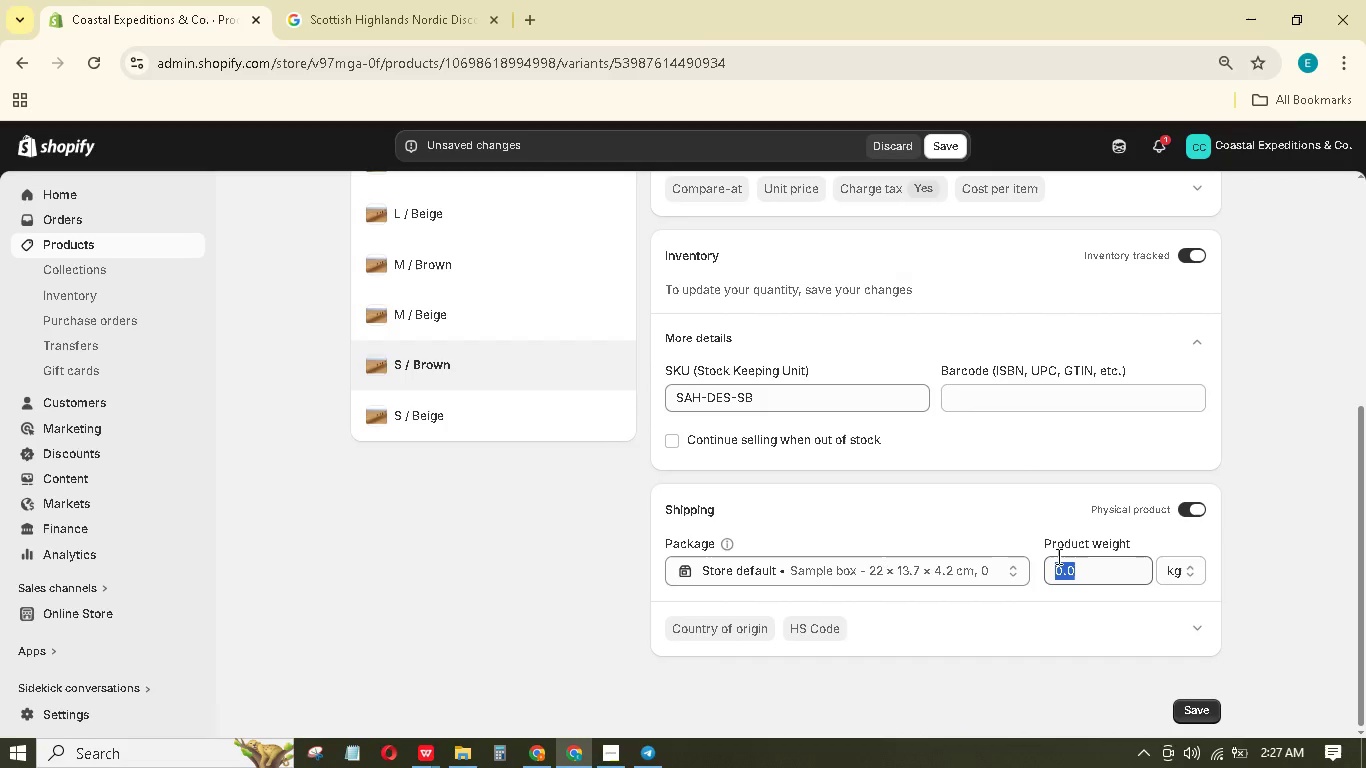 
scroll: coordinate [1024, 593], scroll_direction: down, amount: 3.0
 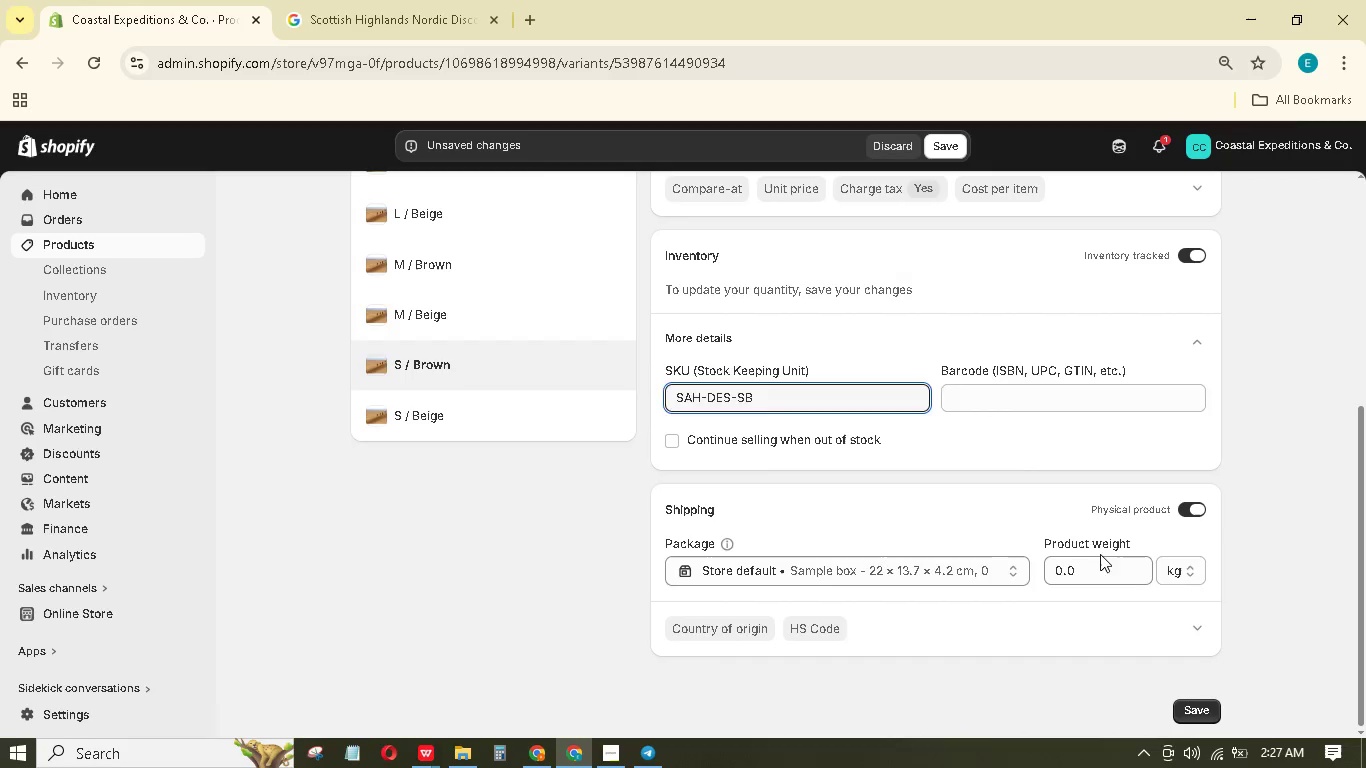 
key(Numpad2)
 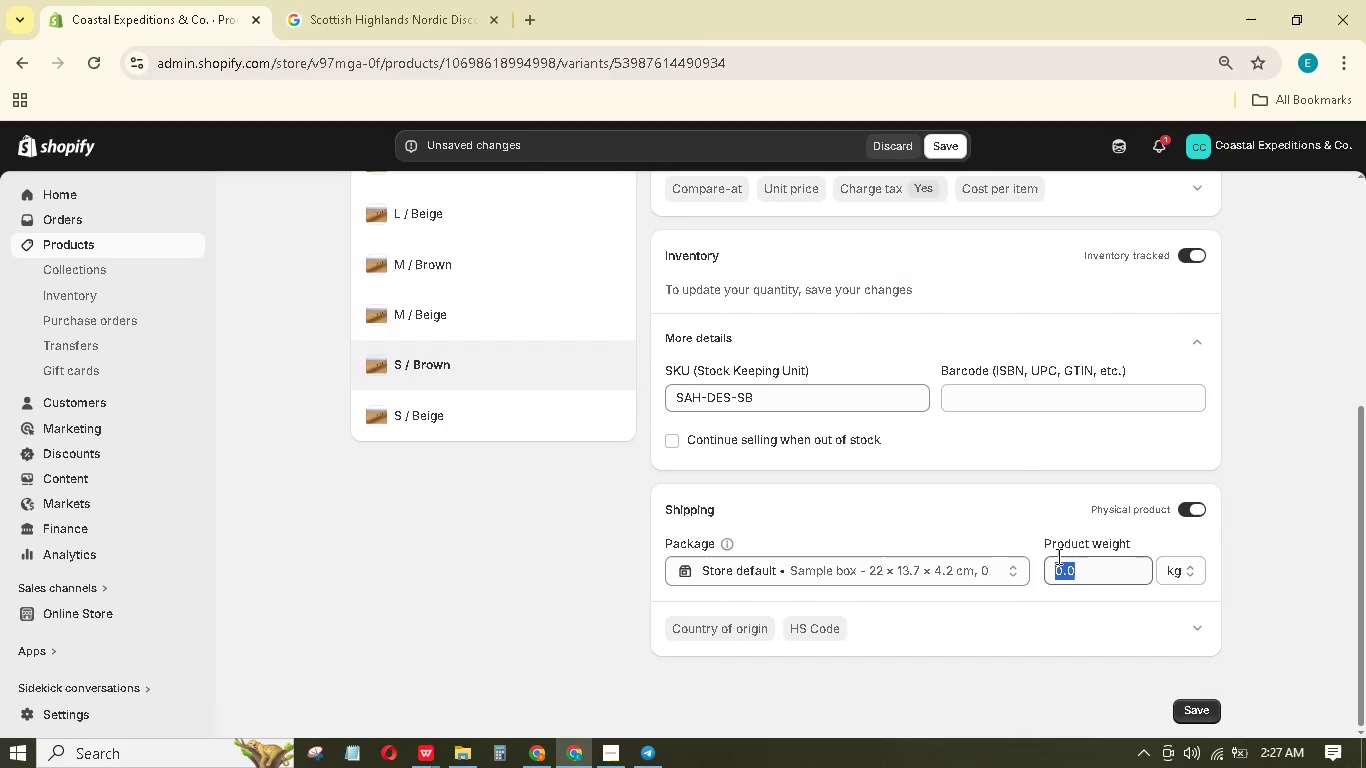 
key(NumpadDecimal)
 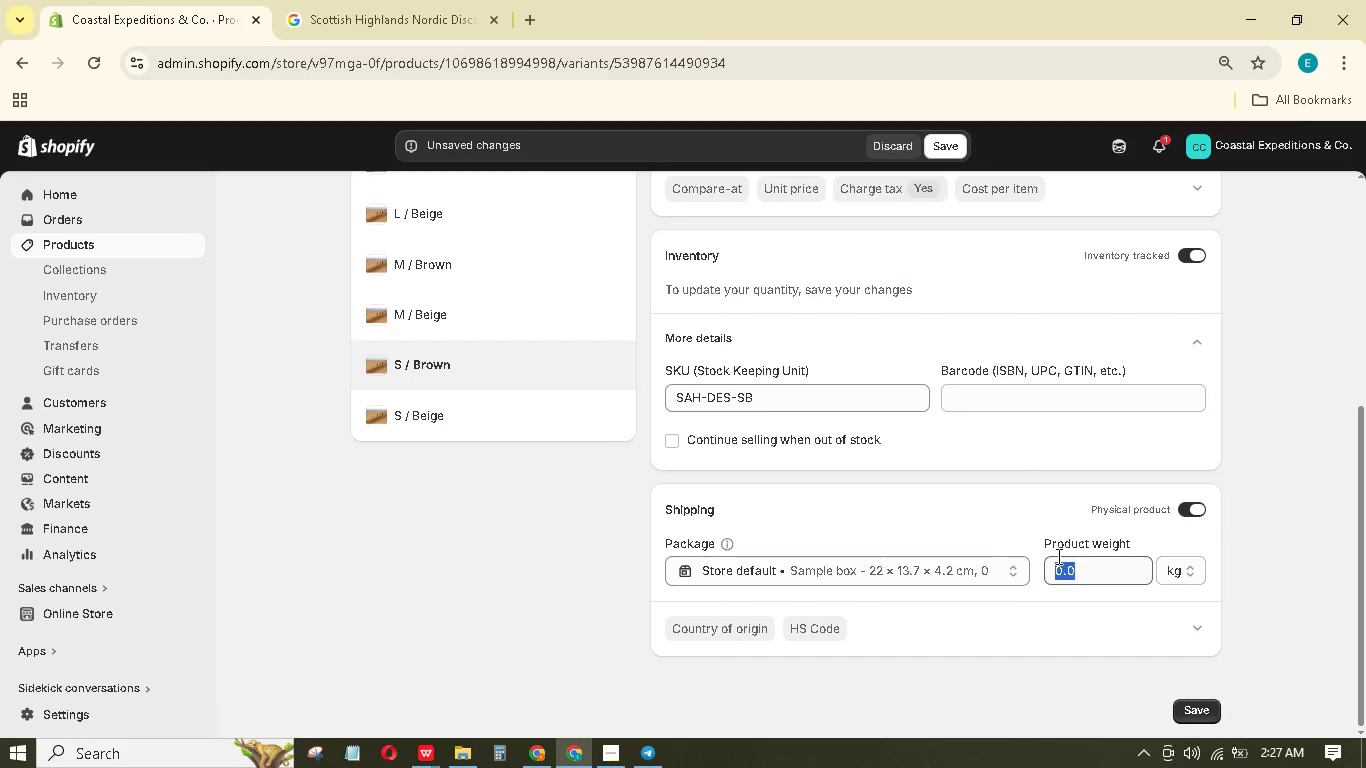 
key(Numpad8)
 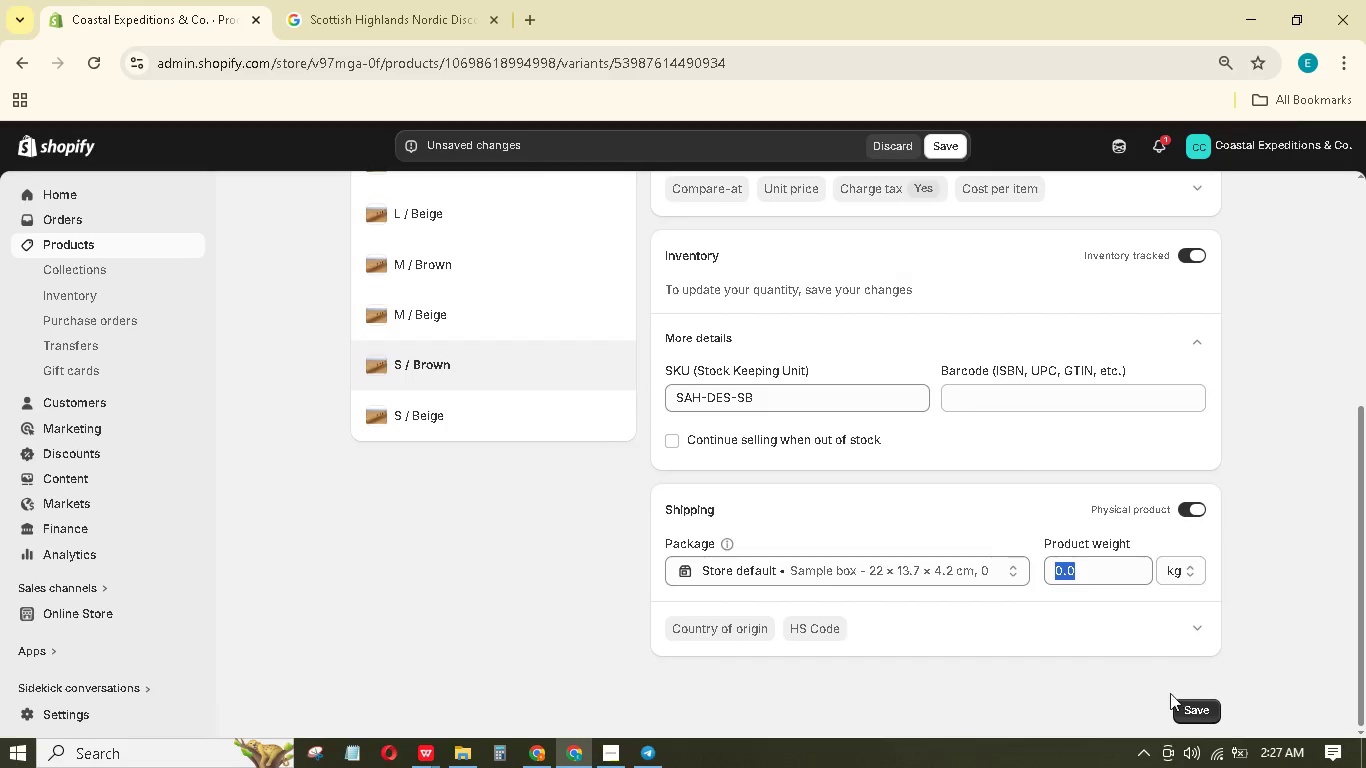 
left_click([1190, 708])
 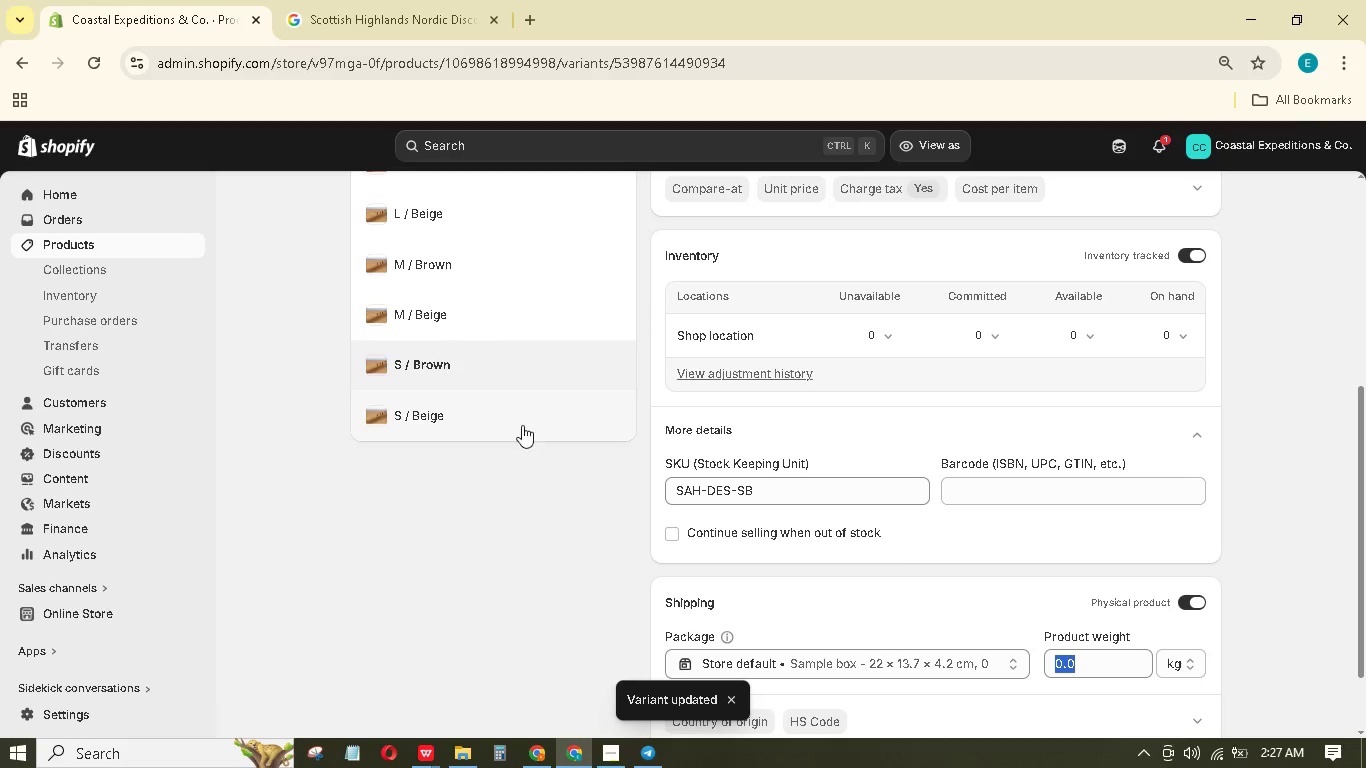 
wait(5.62)
 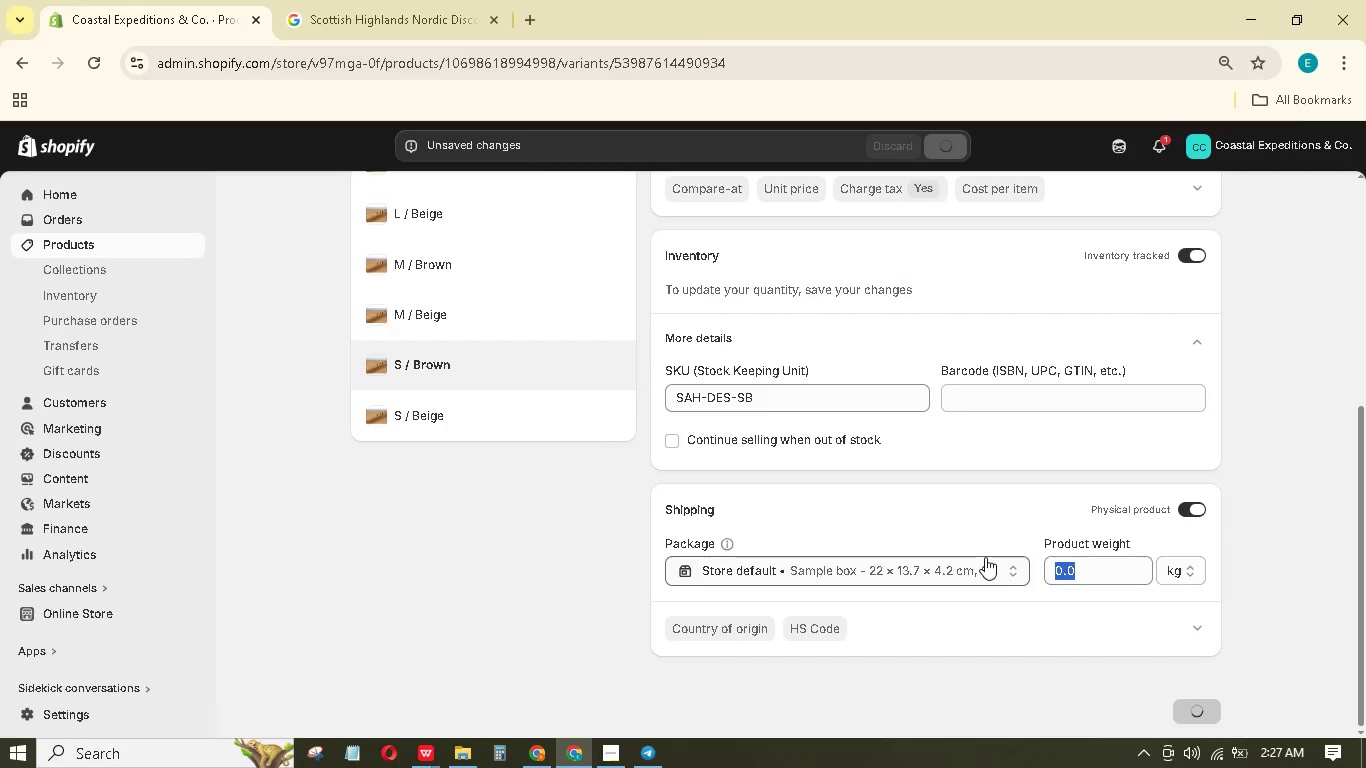 
left_click([520, 422])
 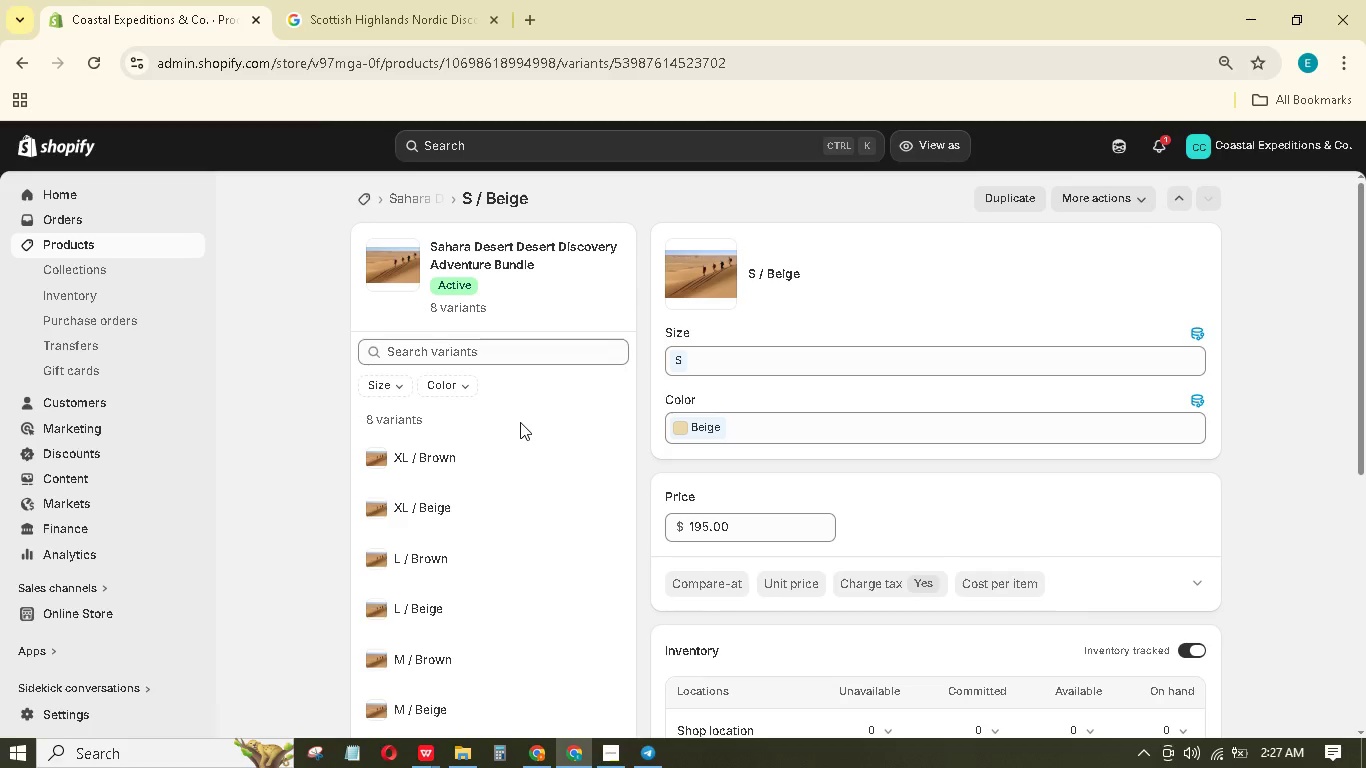 
wait(6.05)
 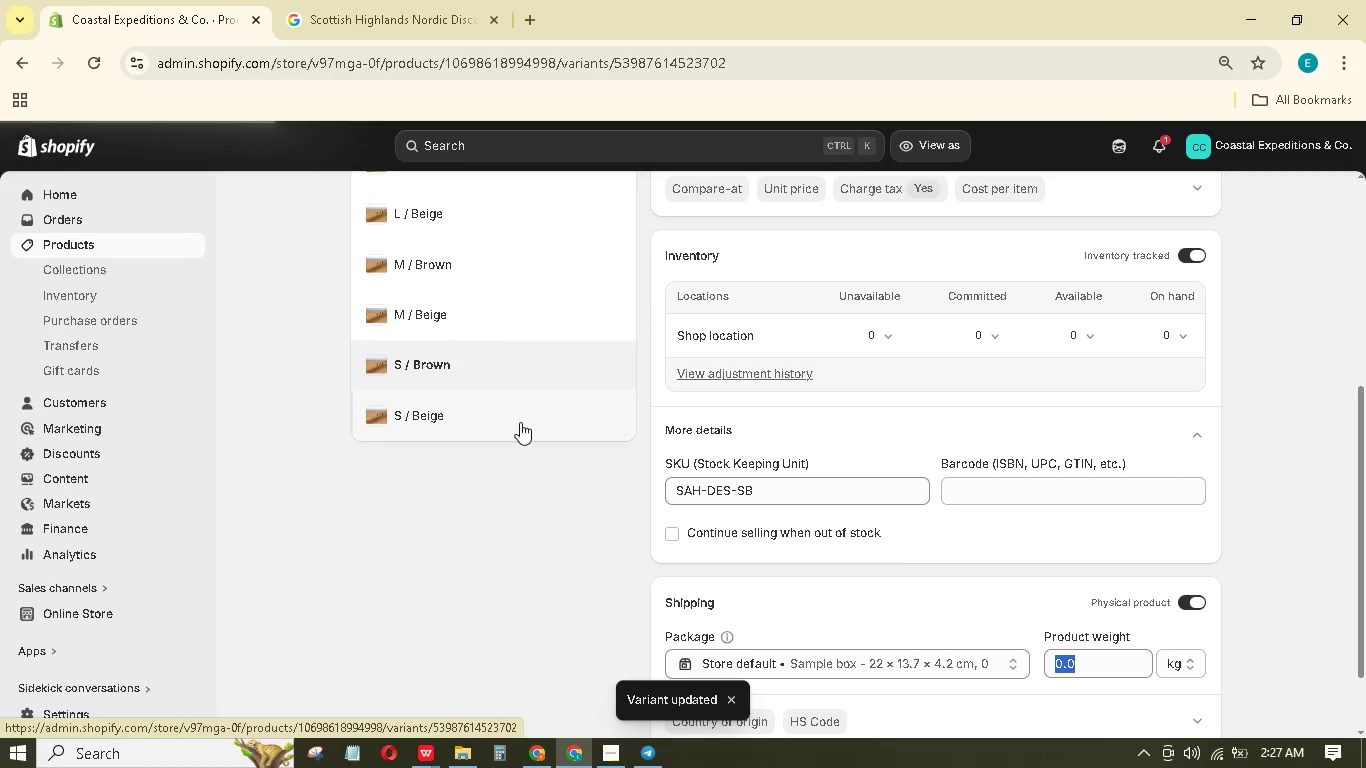 
scroll: coordinate [909, 340], scroll_direction: down, amount: 4.0
 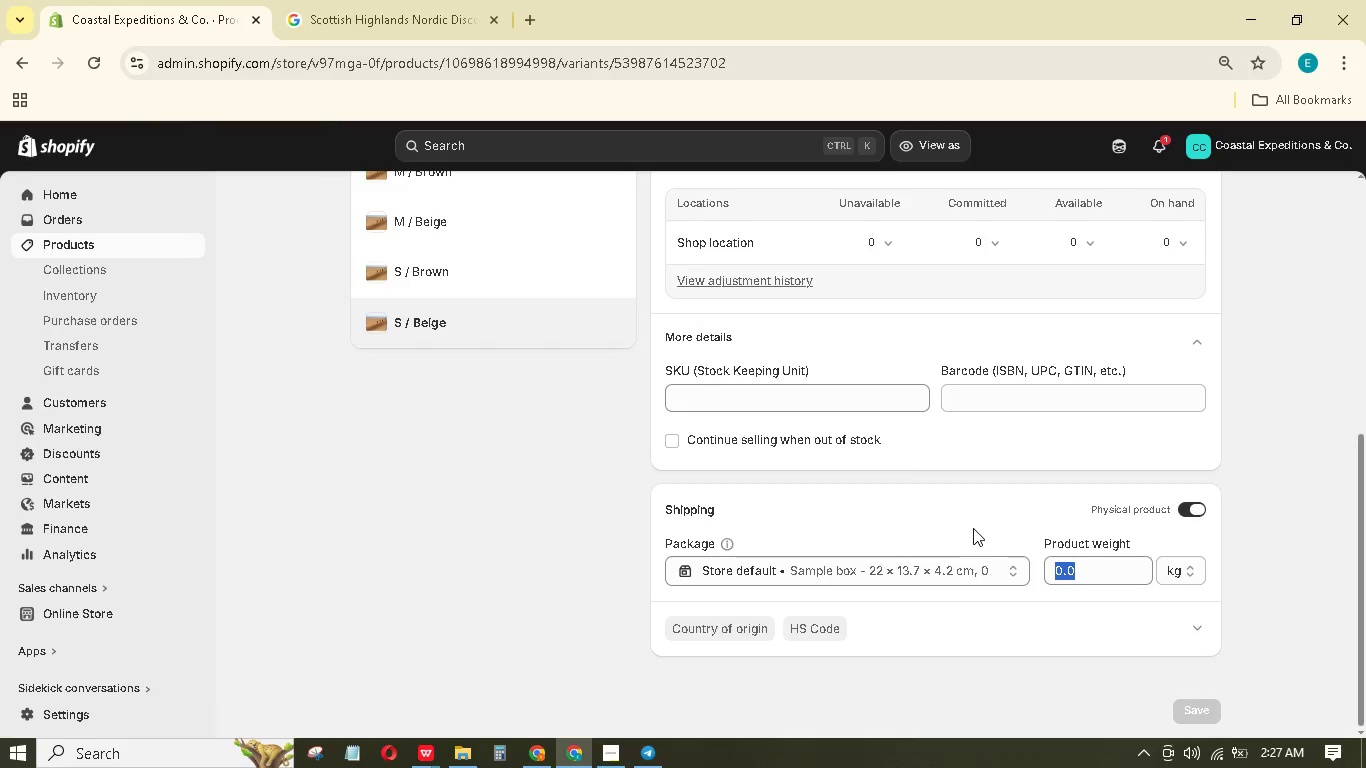 
wait(8.7)
 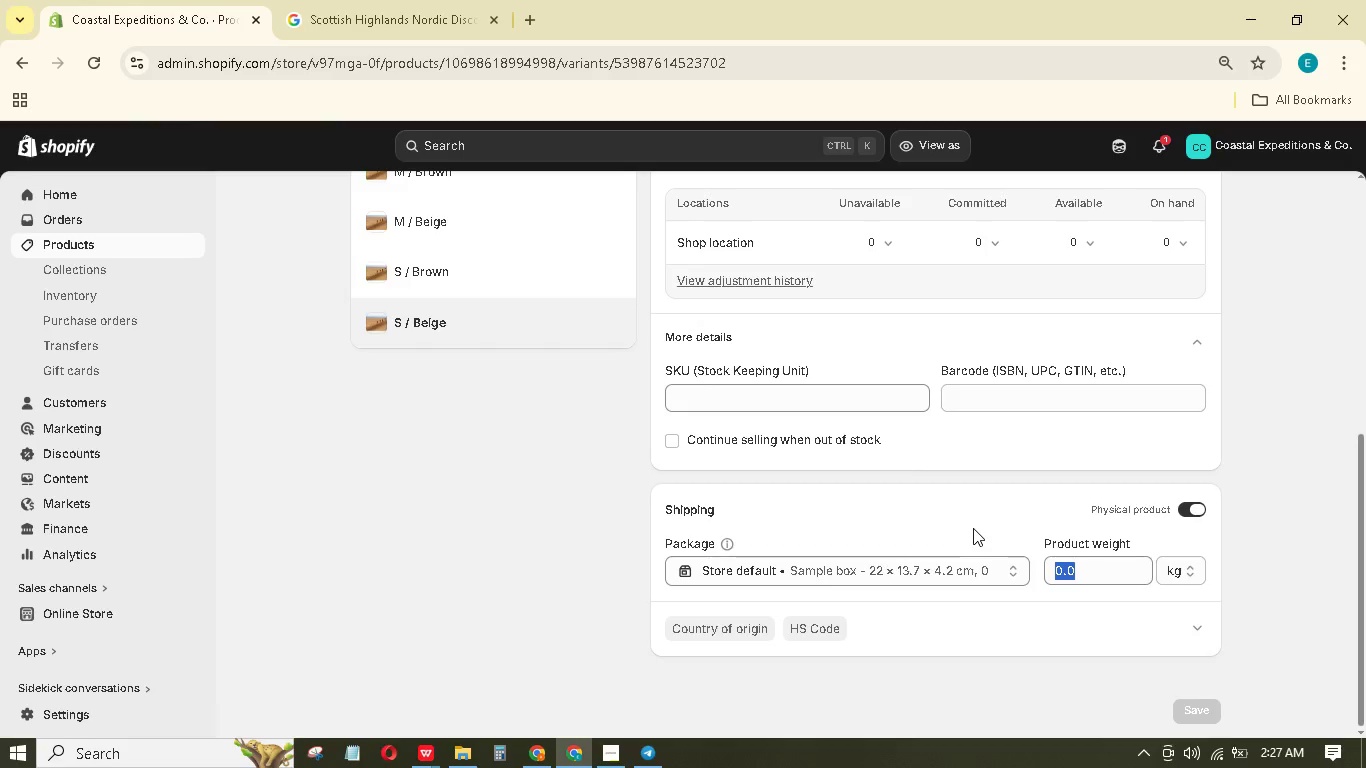 
key(Numpad2)
 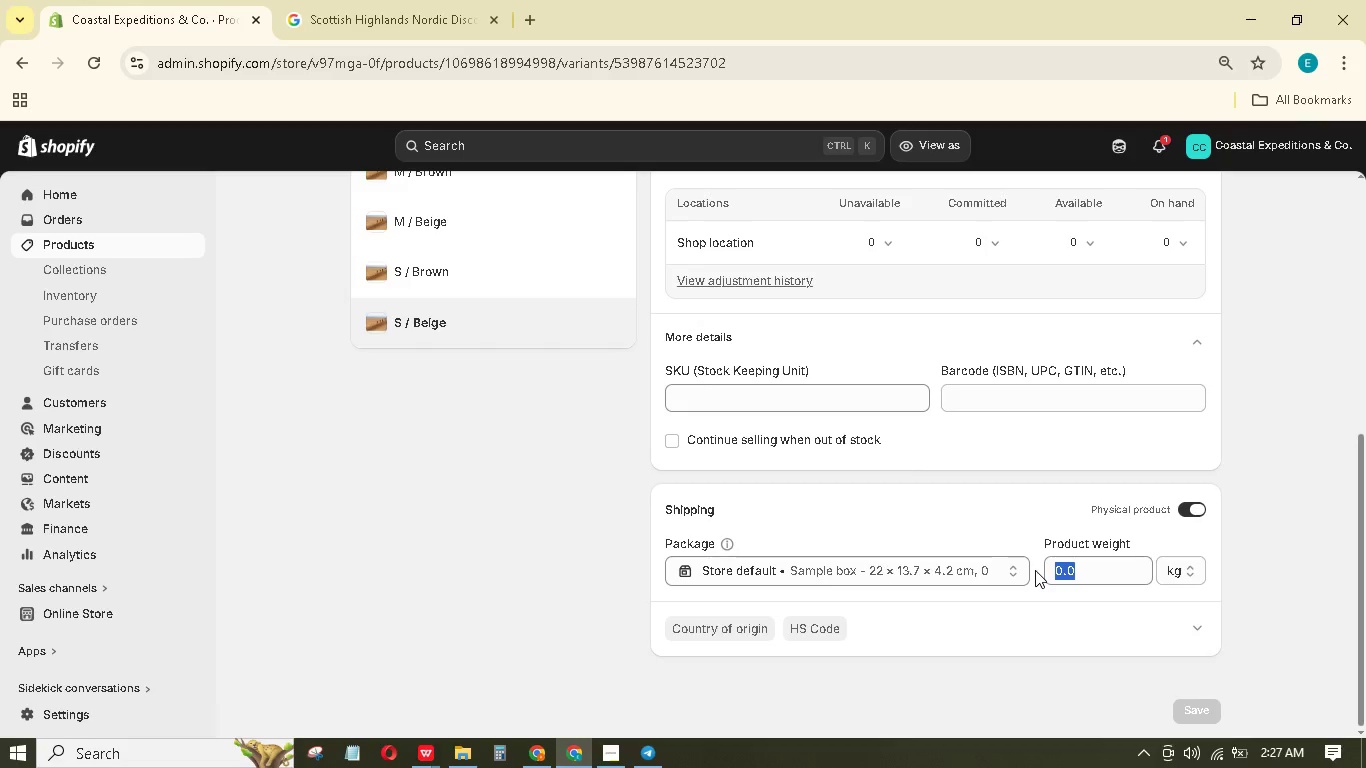 
key(NumpadDecimal)
 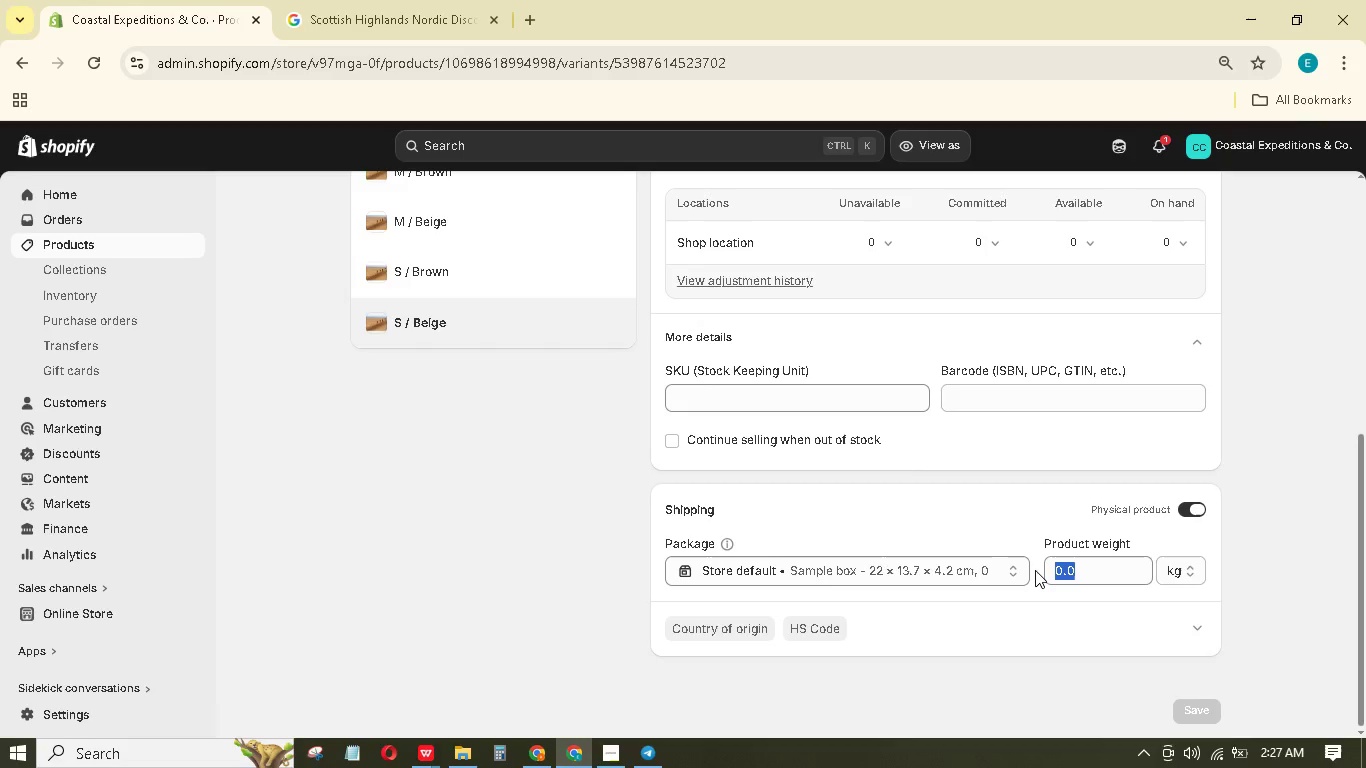 
key(Numpad8)
 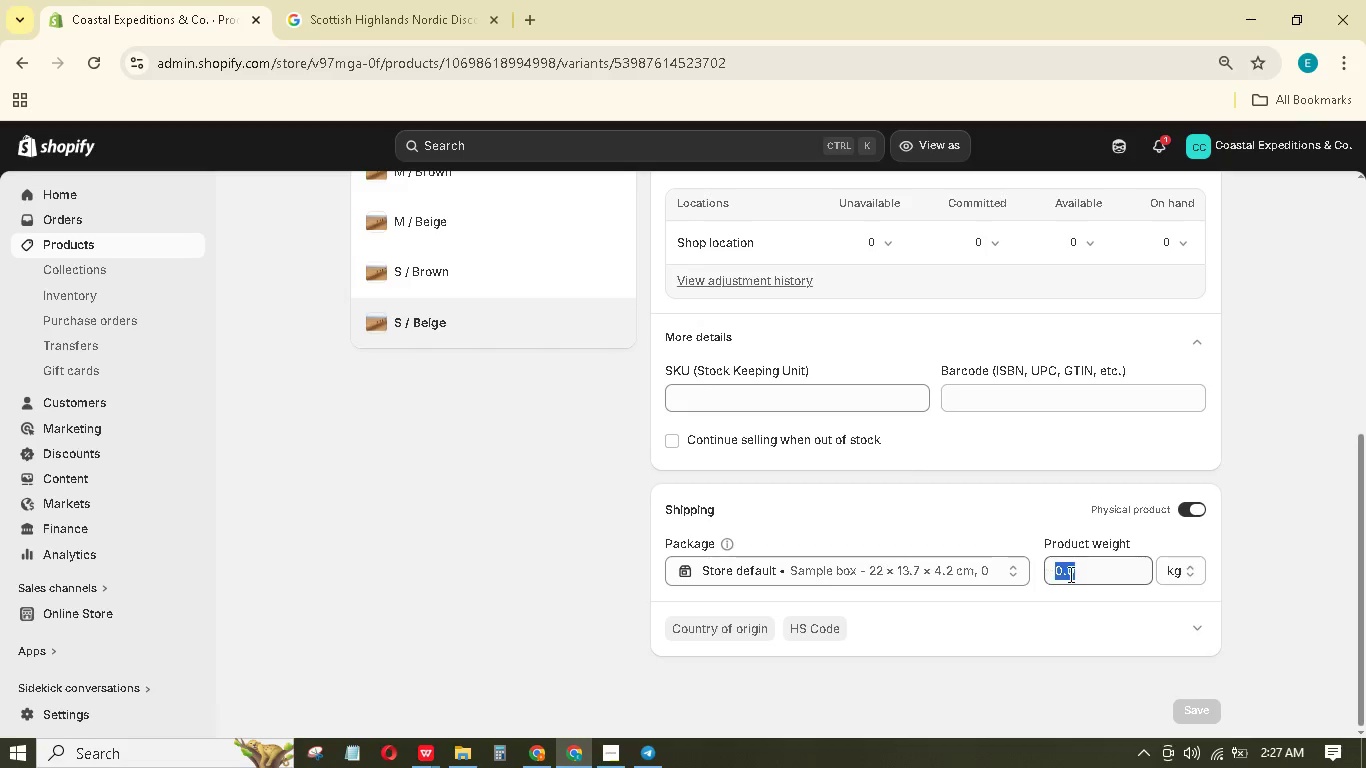 
left_click([1075, 574])
 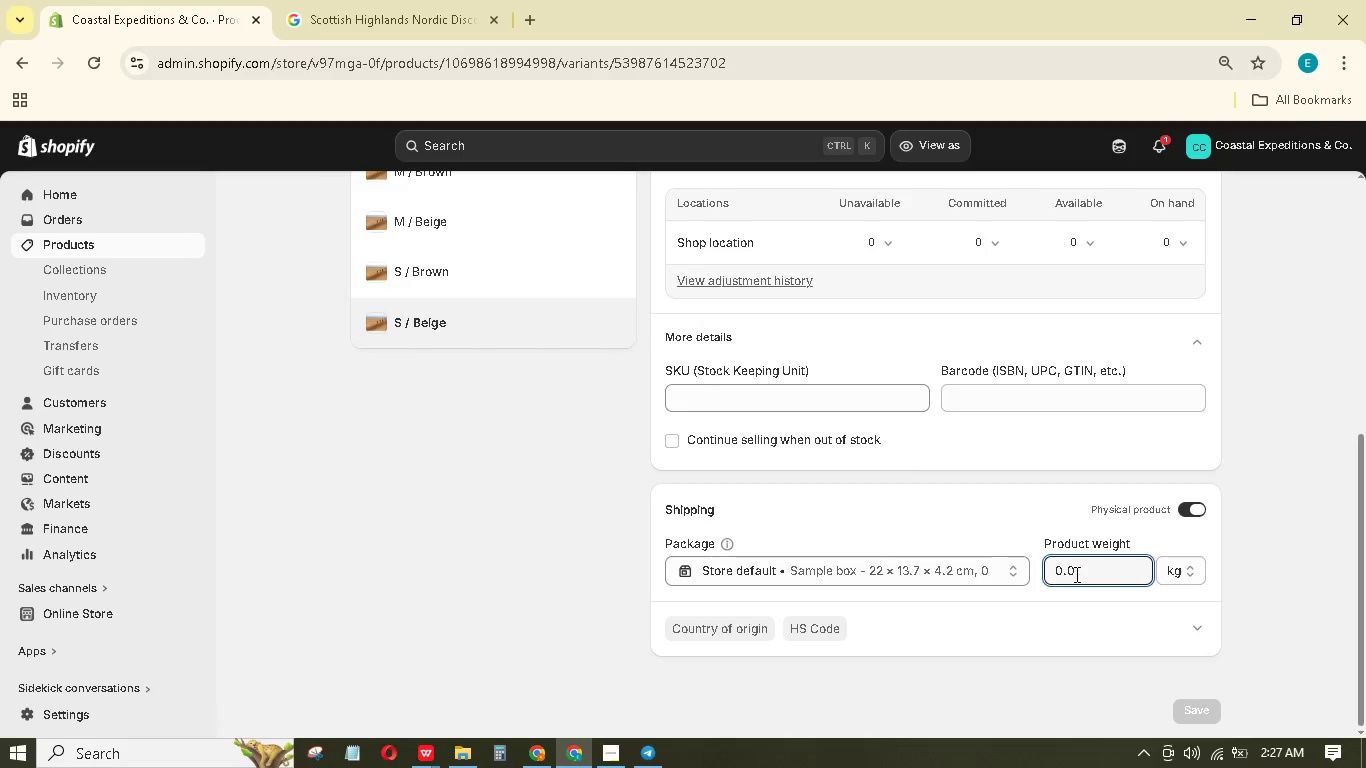 
key(Backspace)
 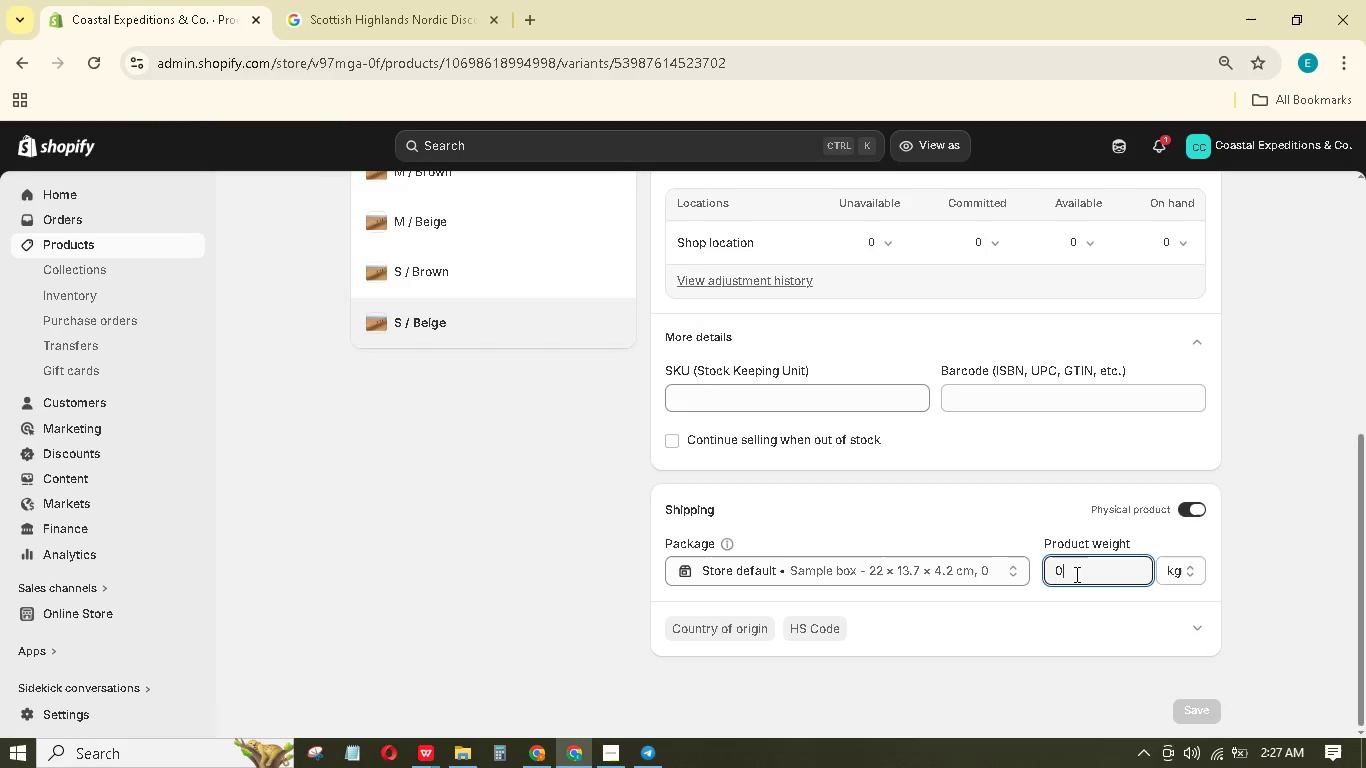 
key(Backspace)
 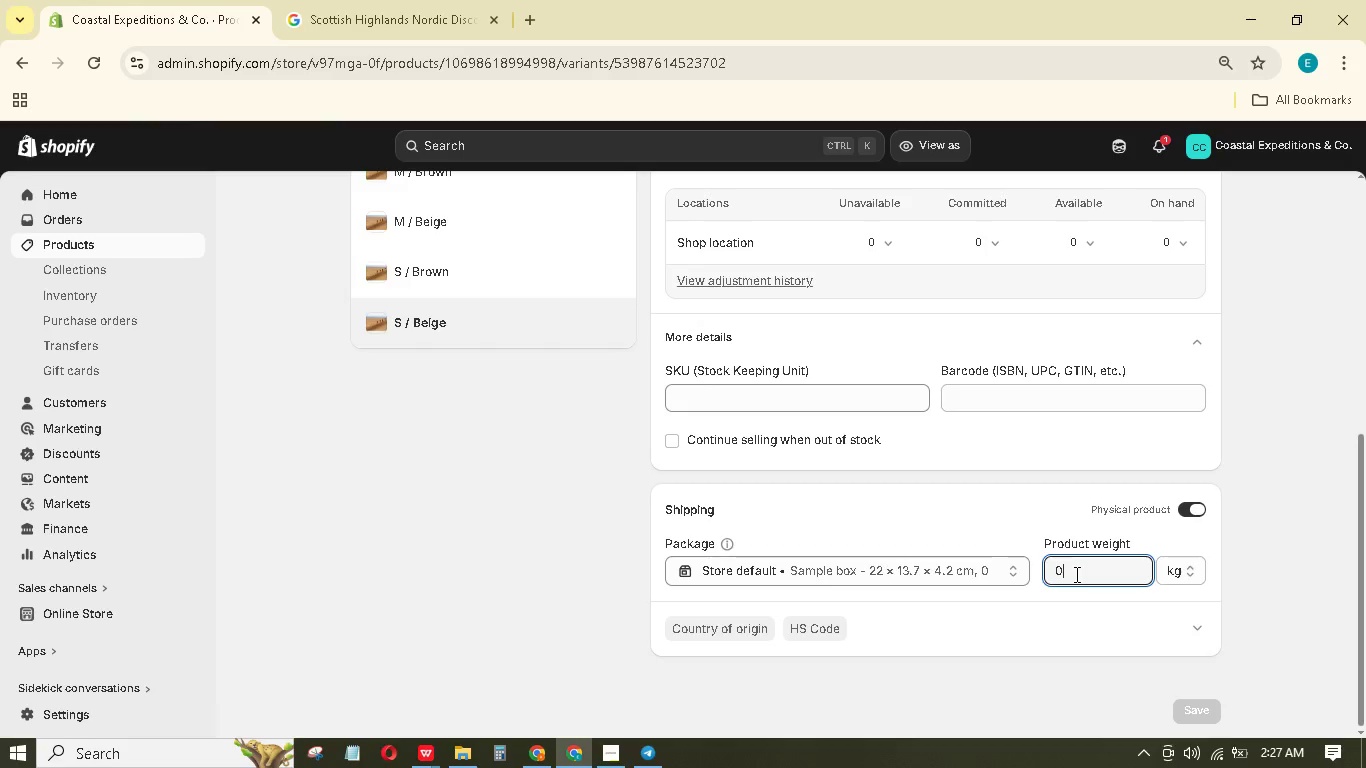 
key(Backspace)
 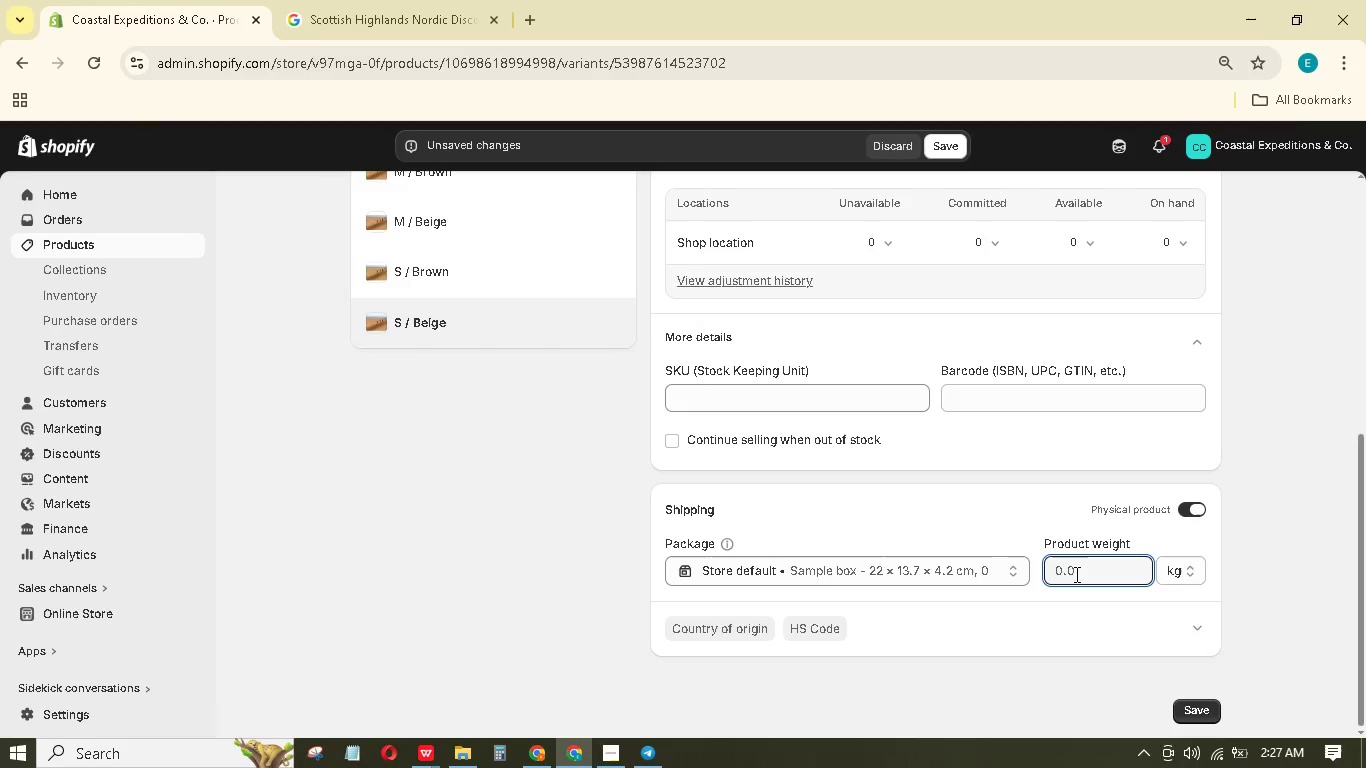 
key(Numpad2)
 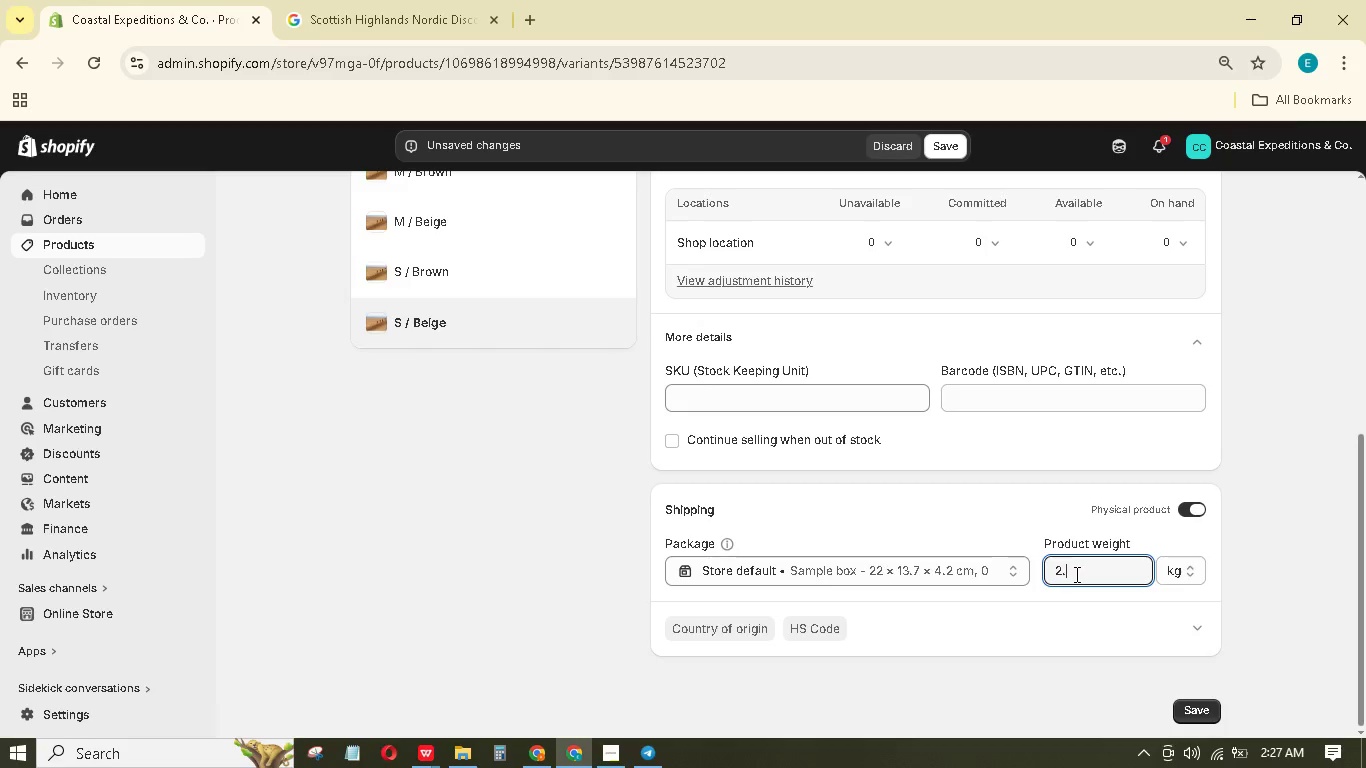 
key(NumpadDecimal)
 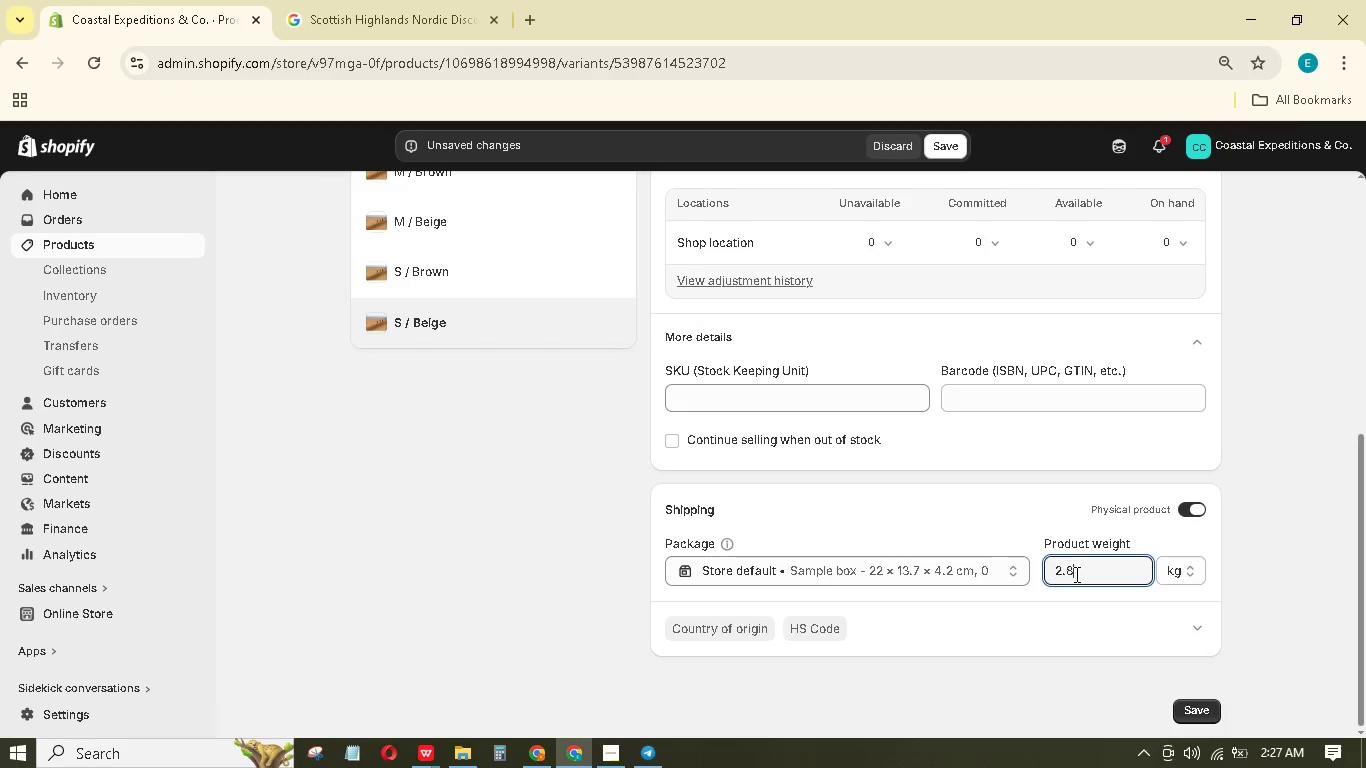 
key(Numpad8)
 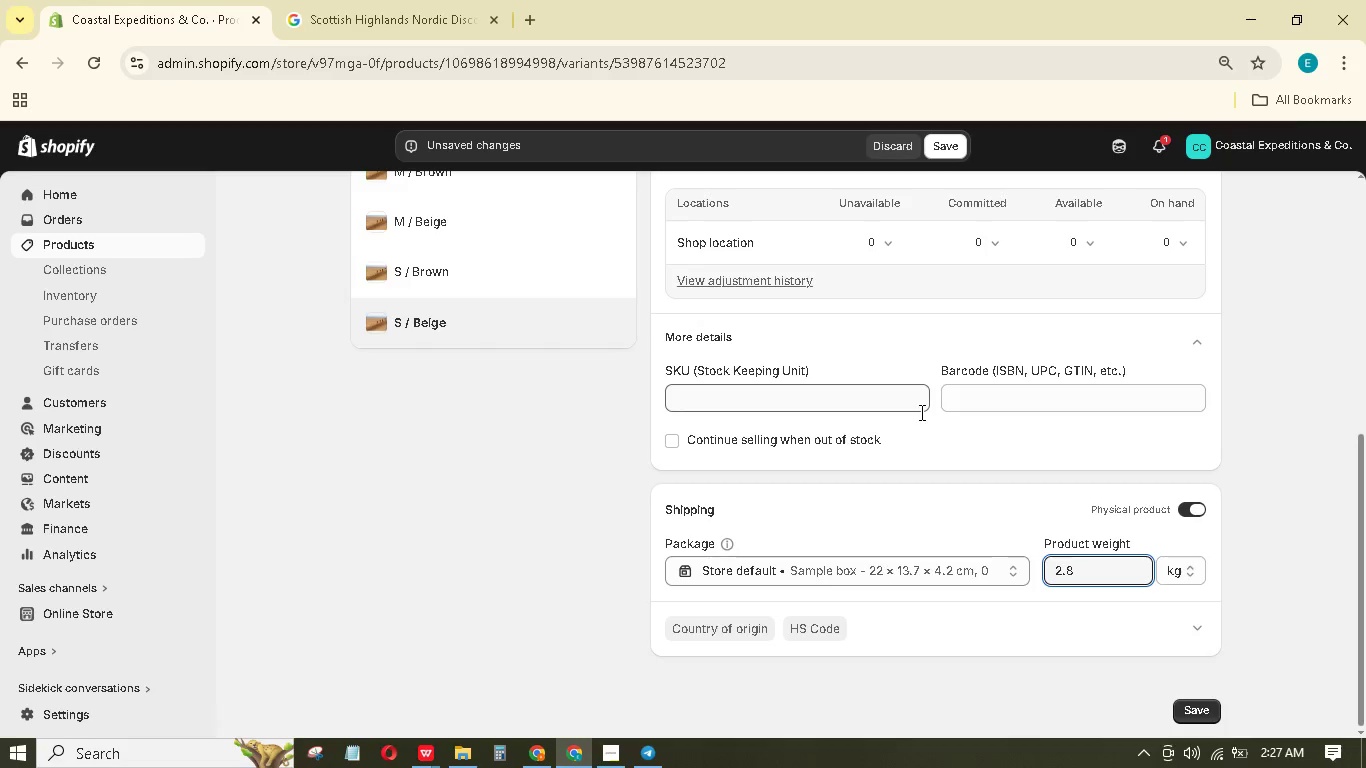 
left_click([851, 401])
 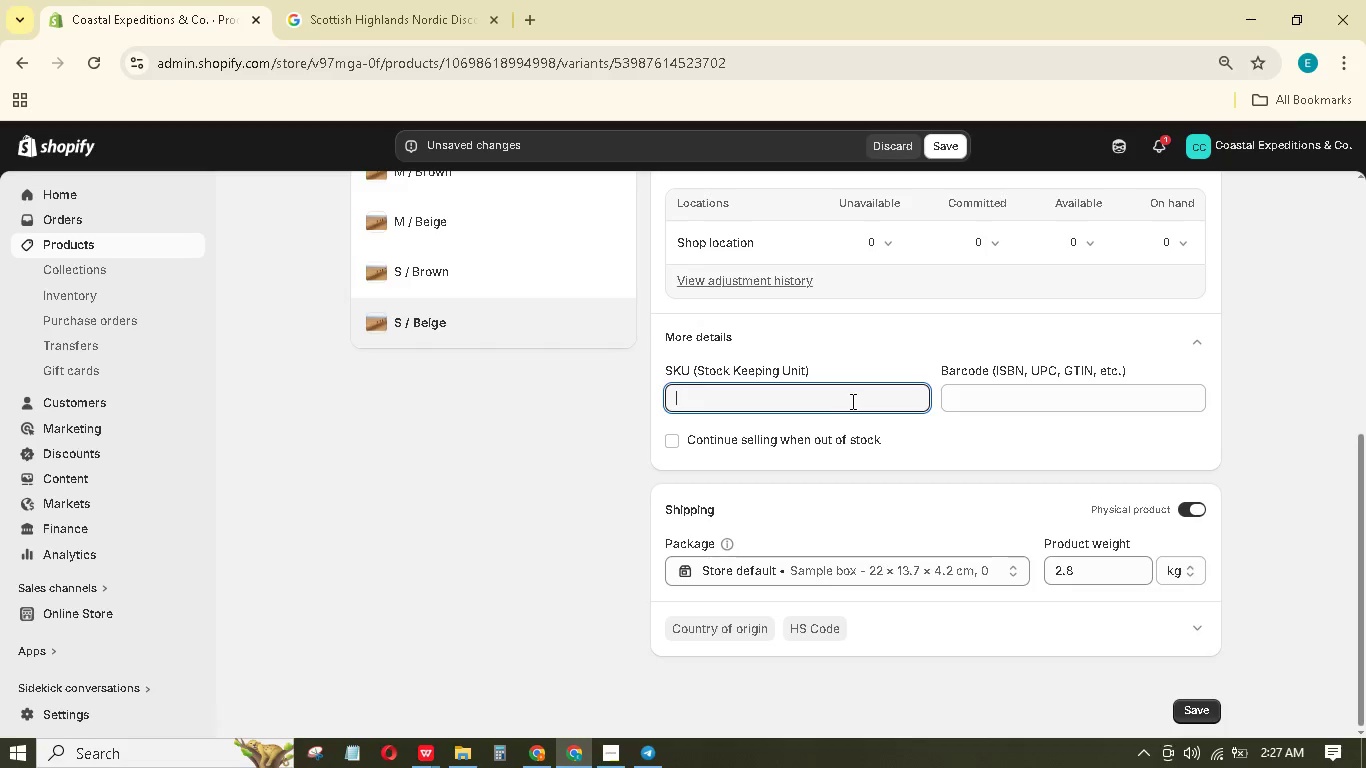 
type(SAH-DES-SBE)
 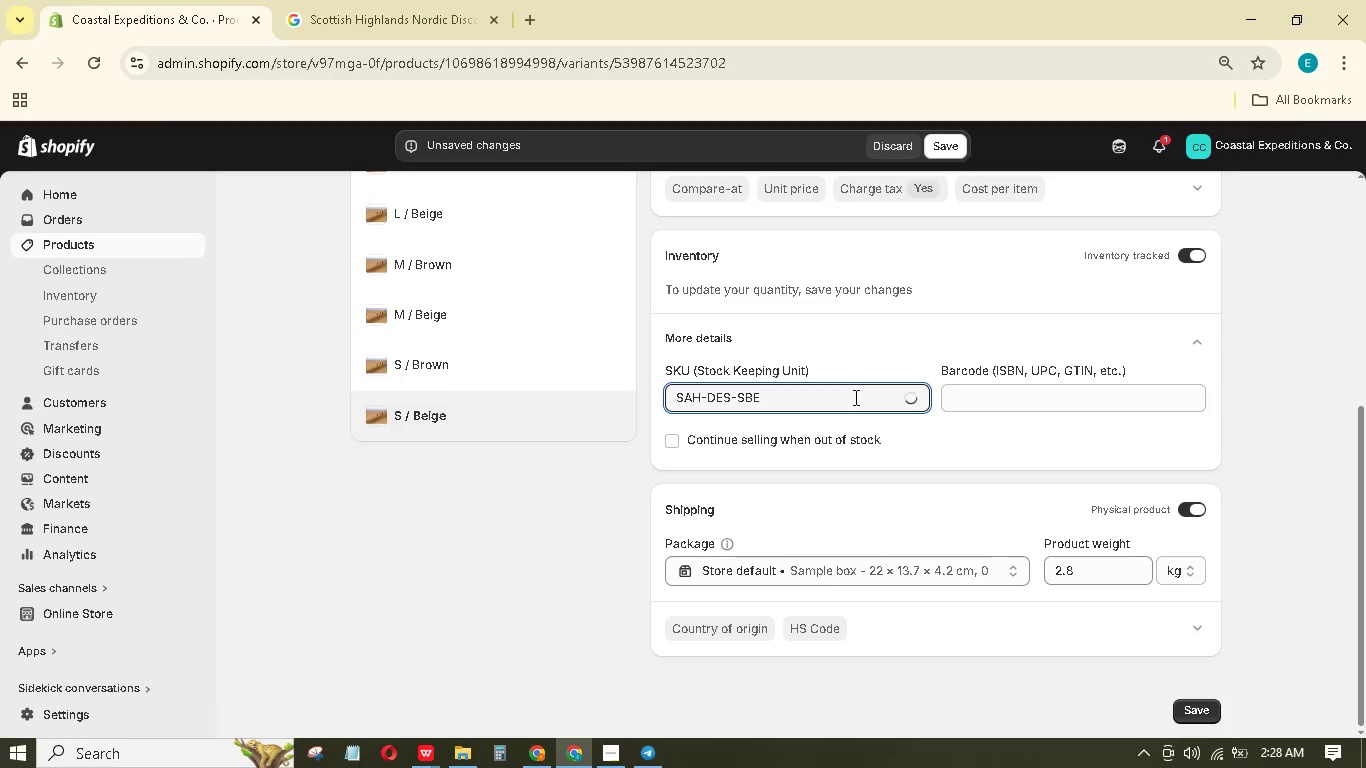 
mouse_move([648, 441])
 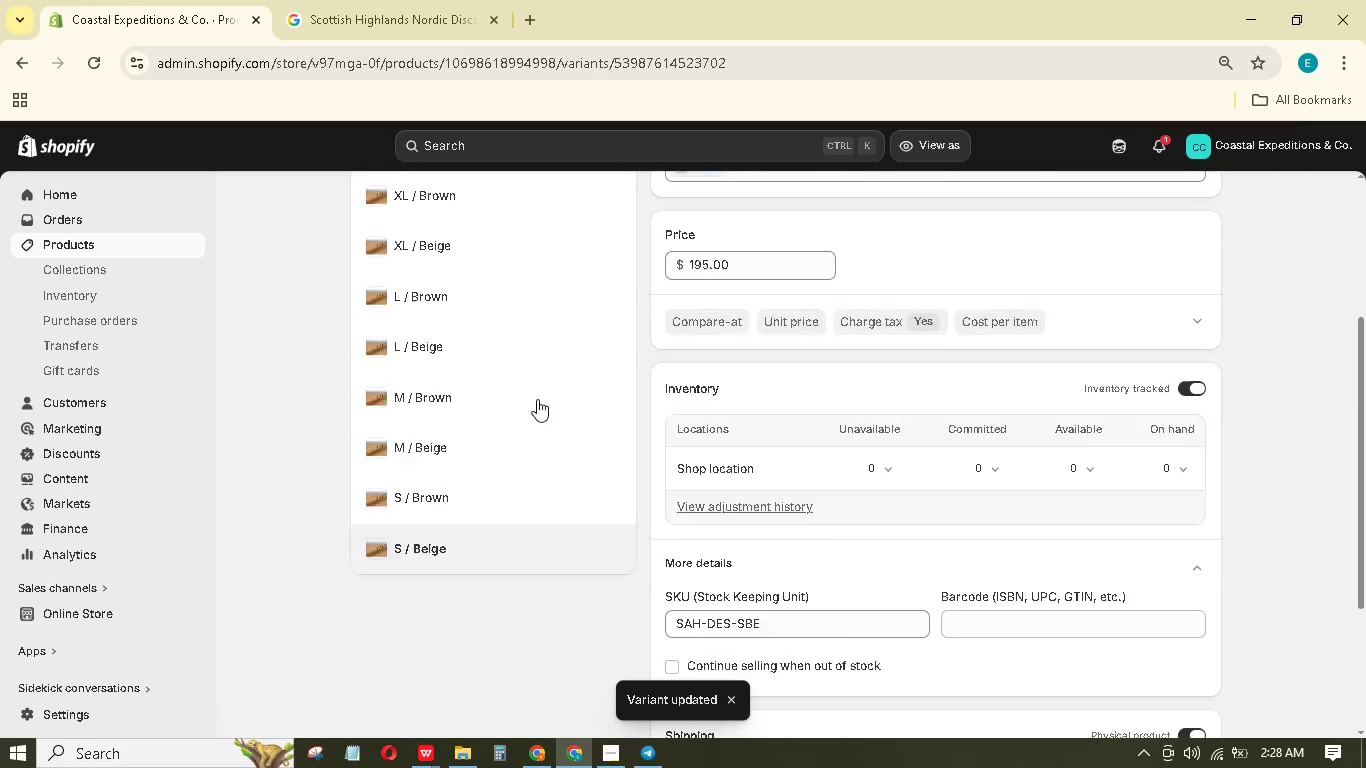 
scroll: coordinate [386, 179], scroll_direction: up, amount: 13.0
 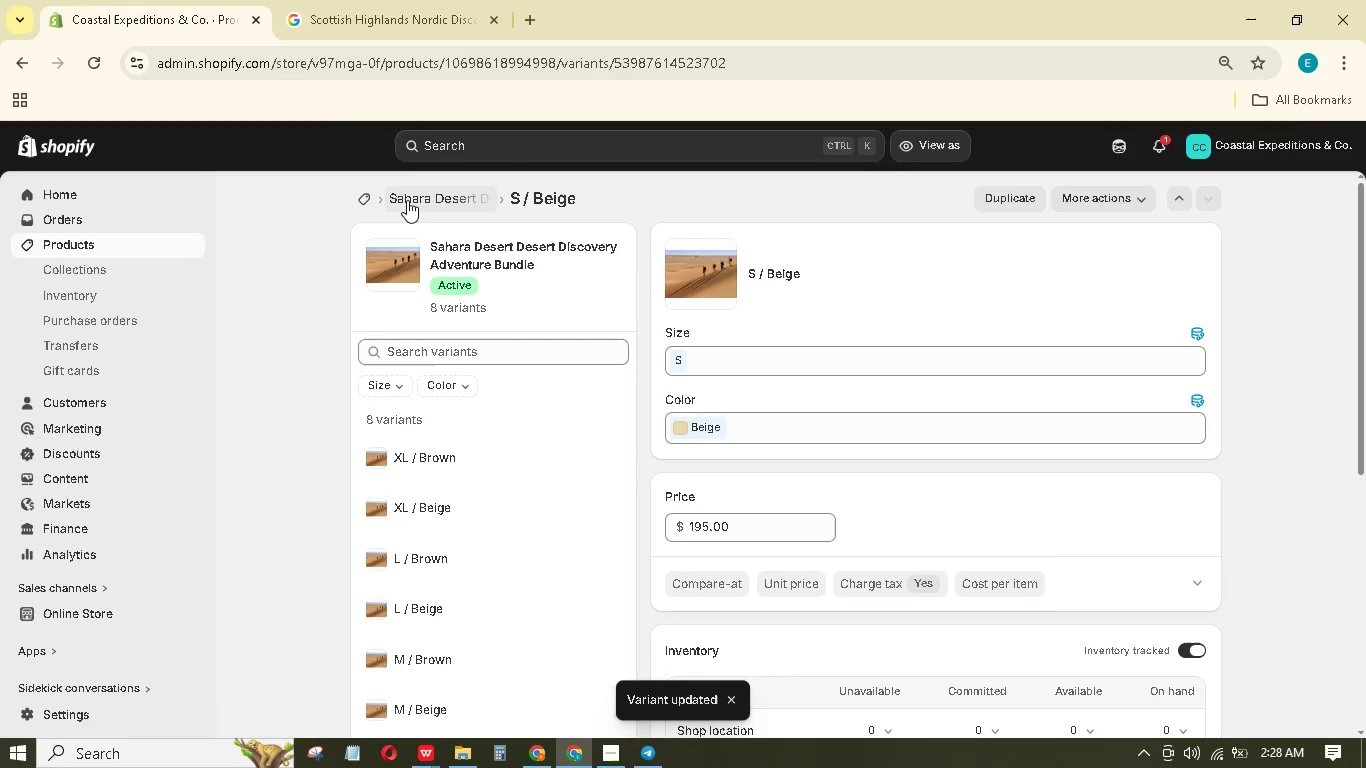 
left_click([407, 200])
 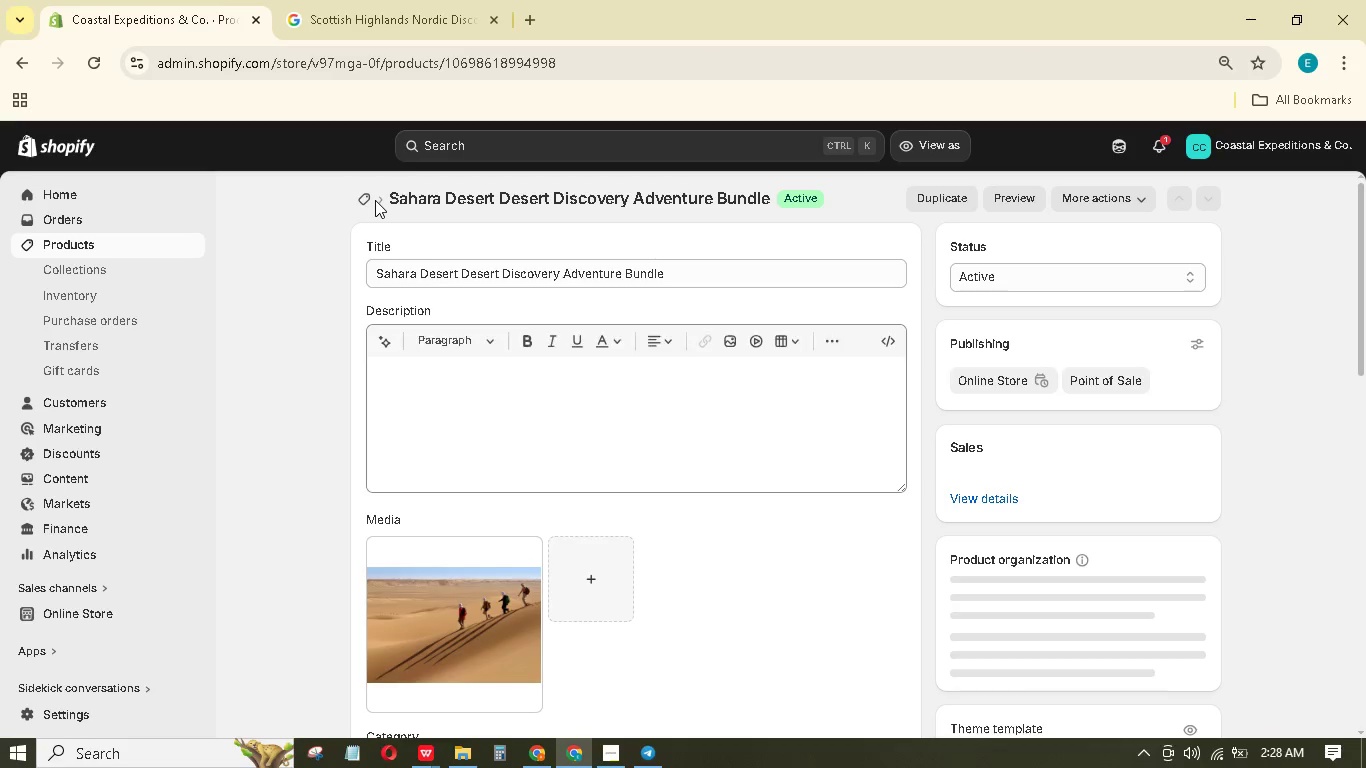 
scroll: coordinate [639, 463], scroll_direction: down, amount: 32.0
 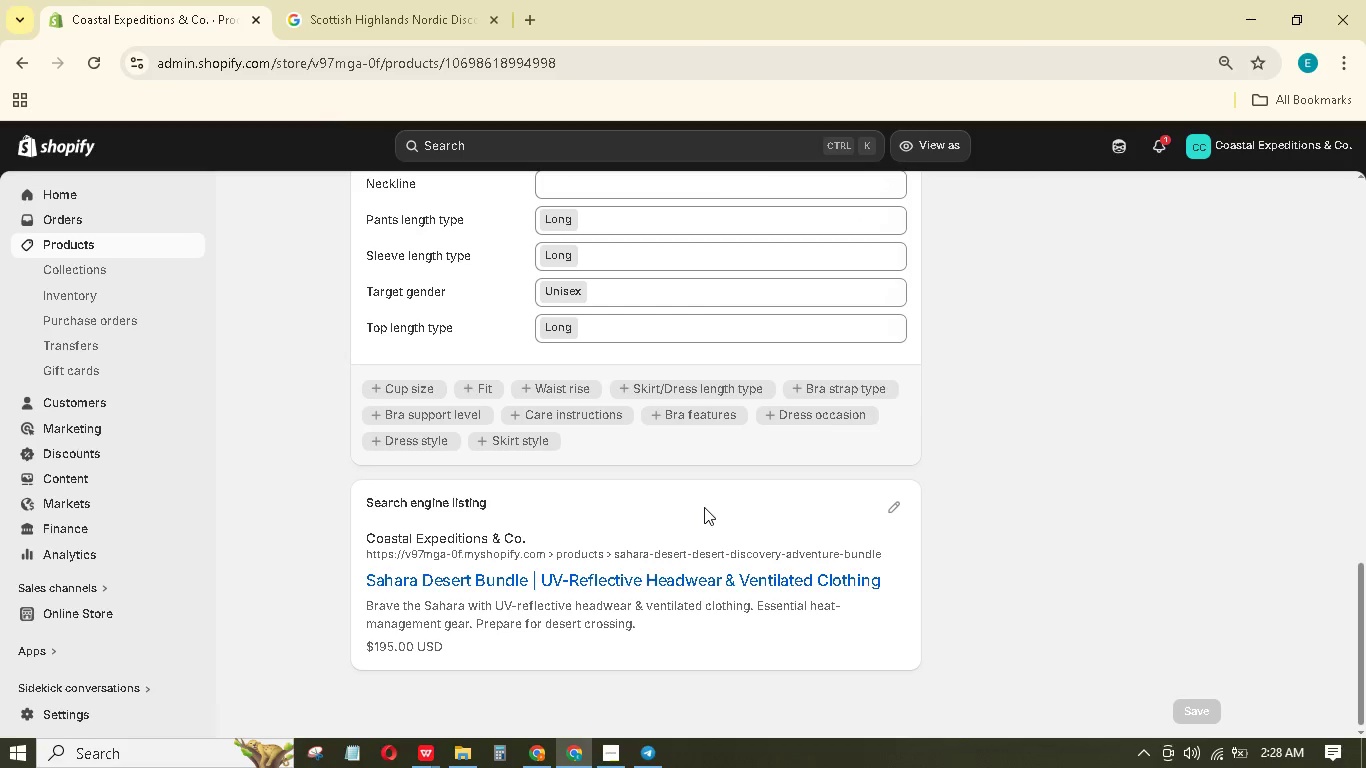 
scroll: coordinate [697, 466], scroll_direction: up, amount: 11.0
 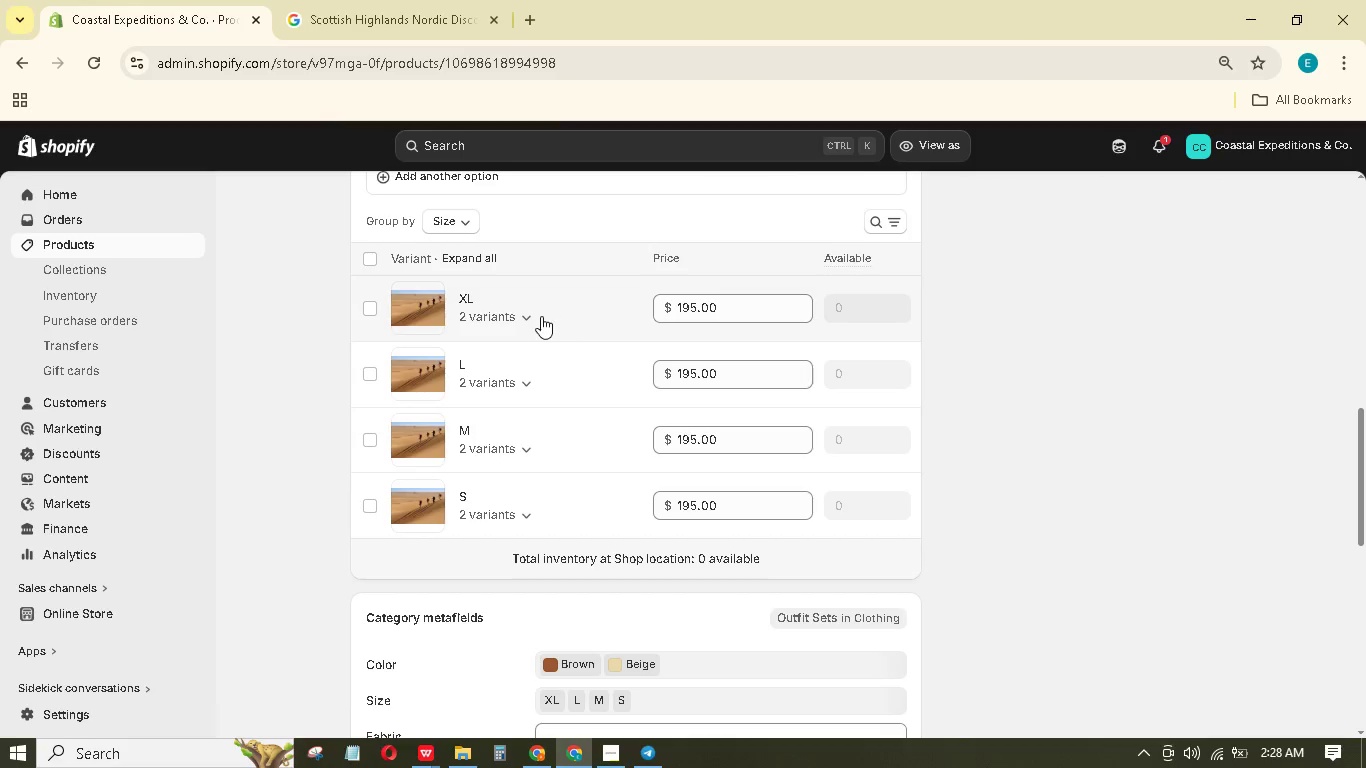 
left_click([539, 316])
 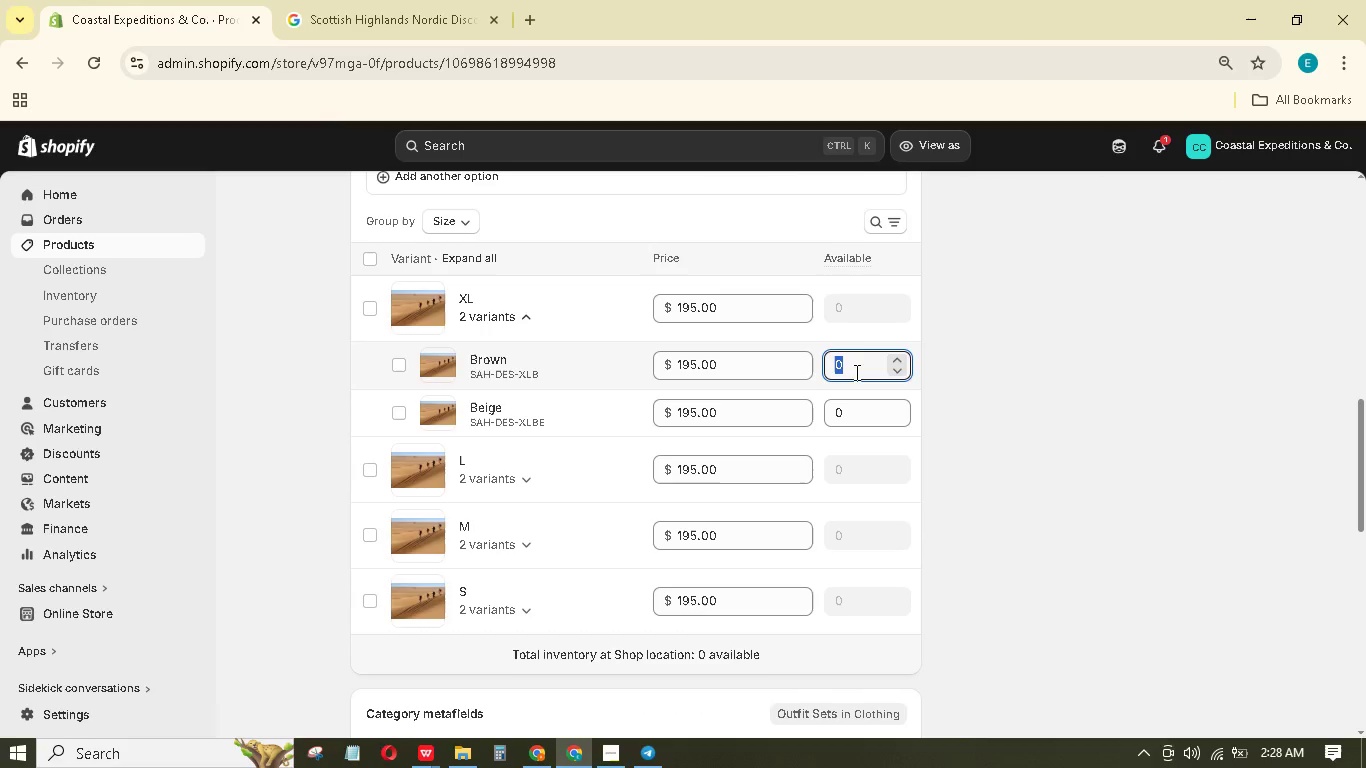 
key(Numpad1)
 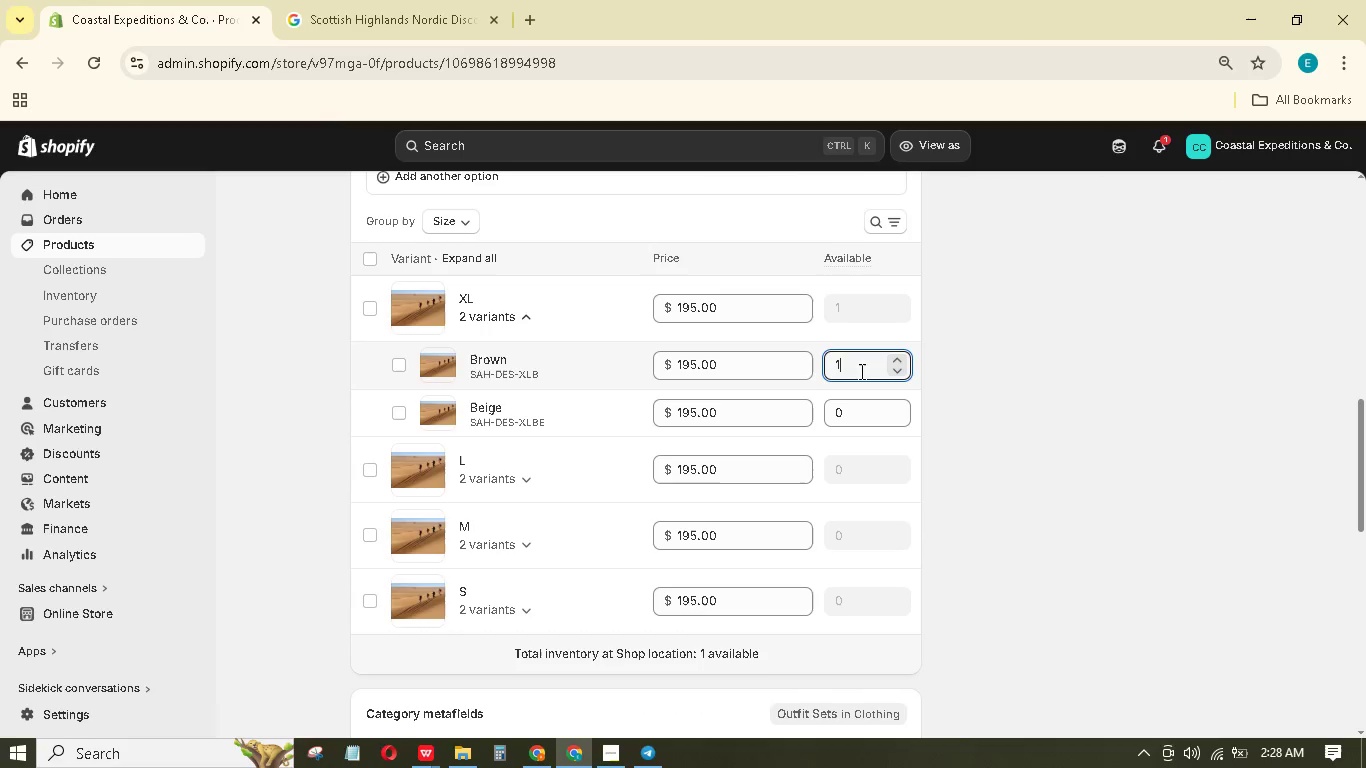 
key(Numpad0)
 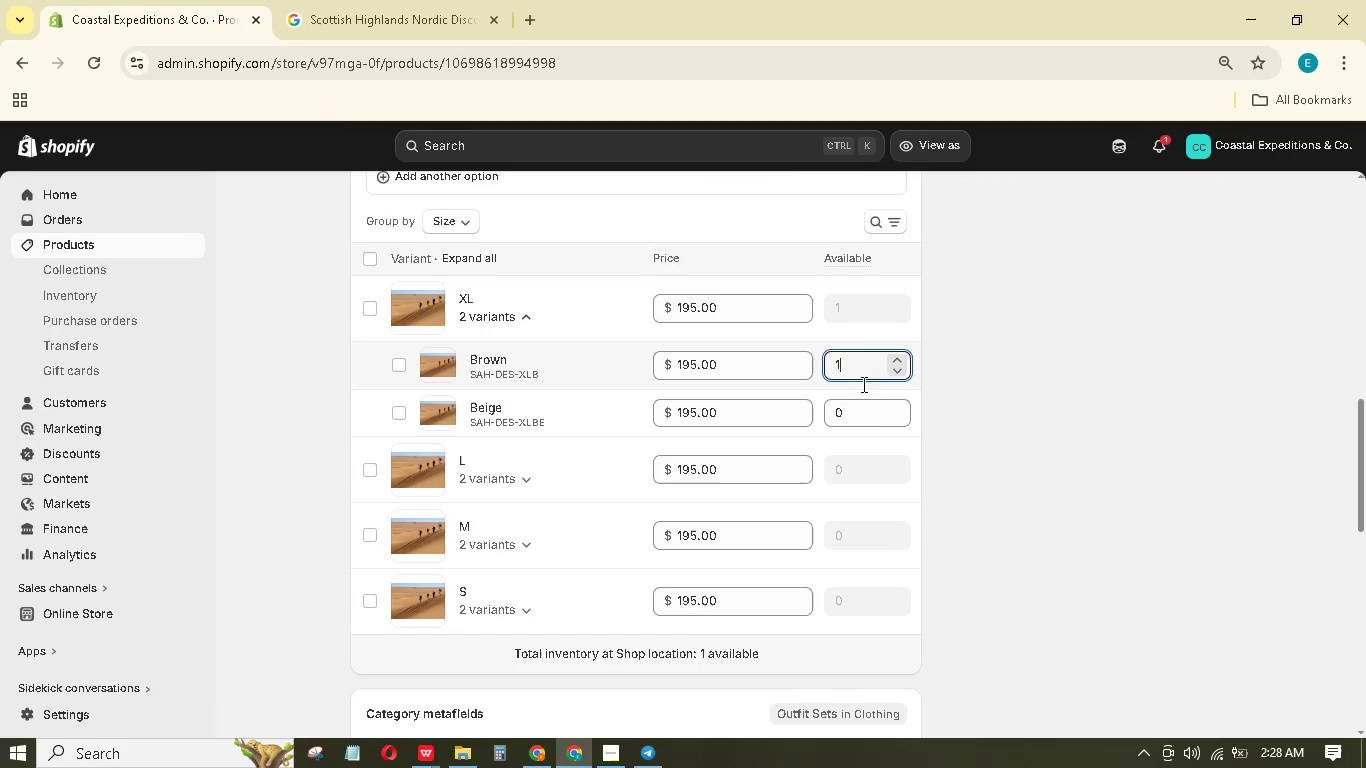 
key(Numpad0)
 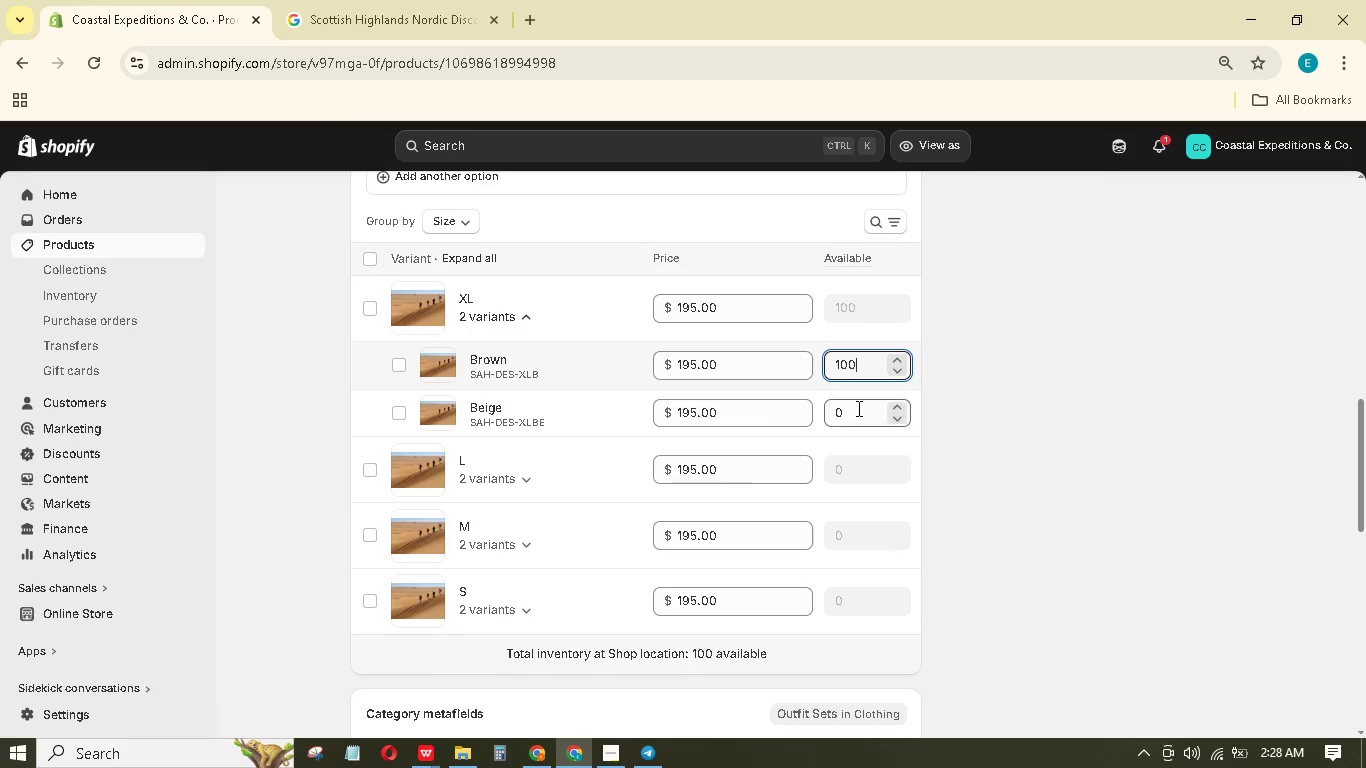 
left_click([857, 408])
 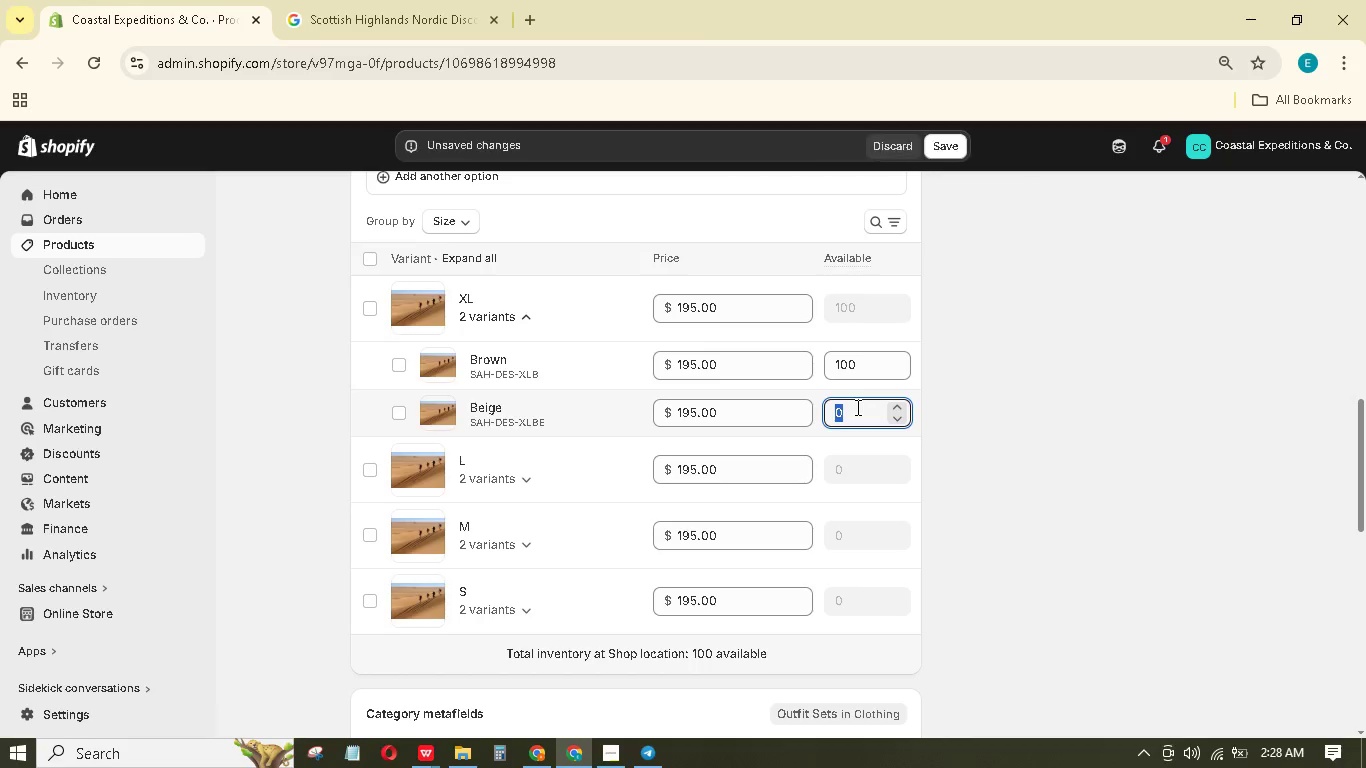 
key(Numpad1)
 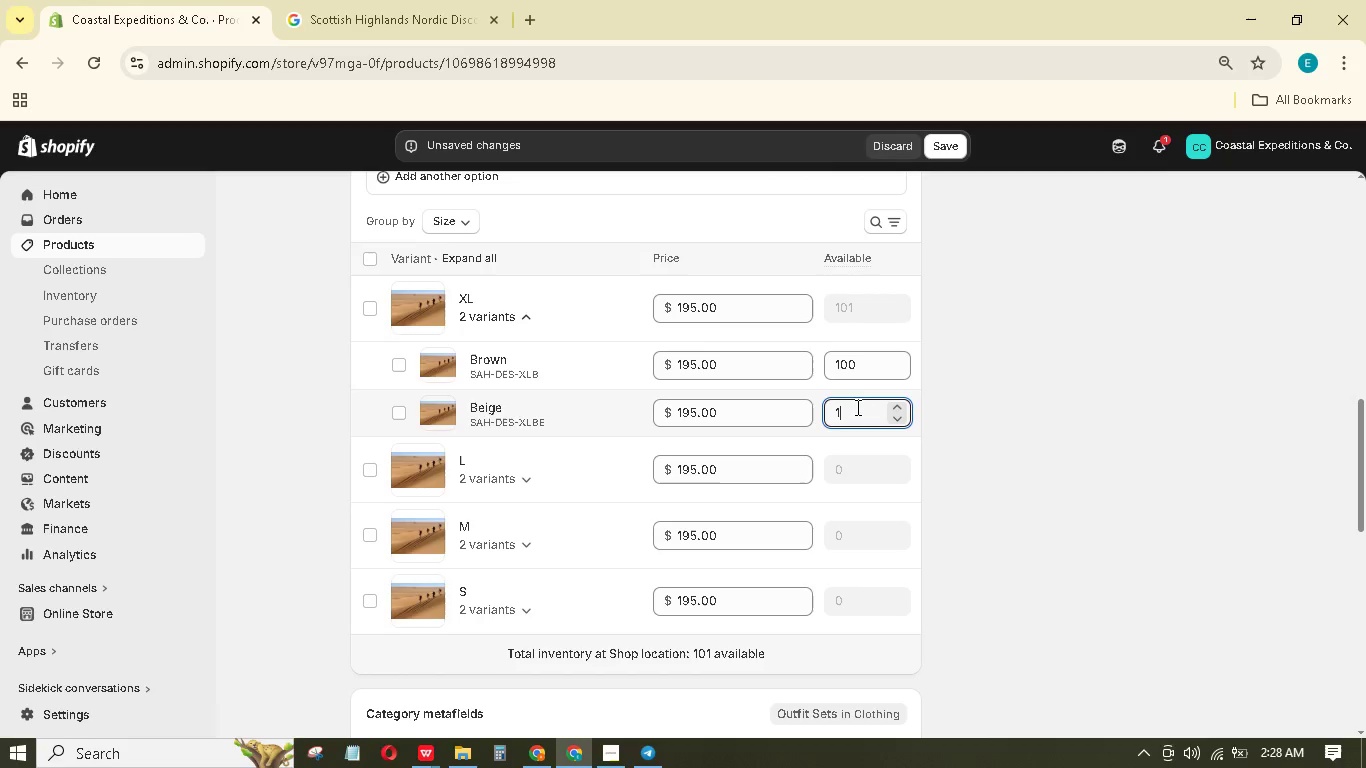 
key(Numpad0)
 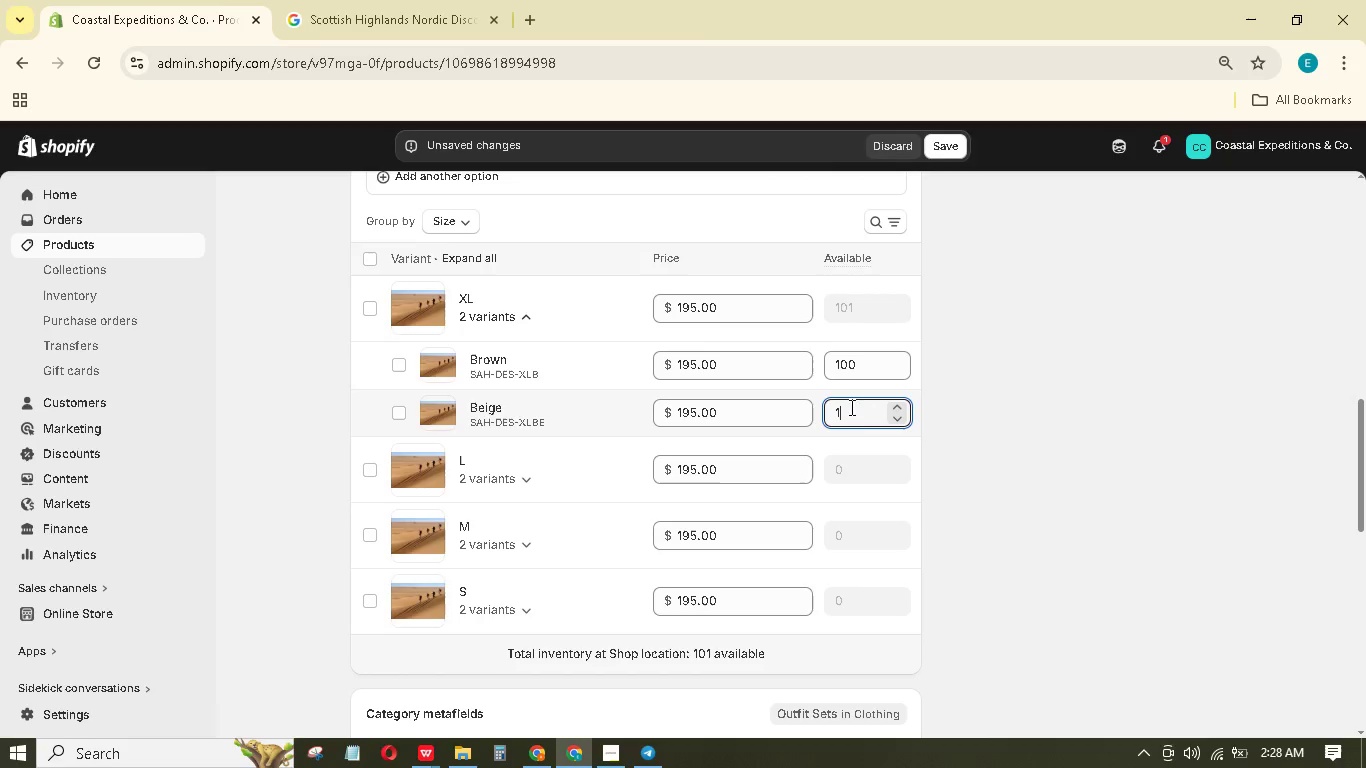 
key(Numpad0)
 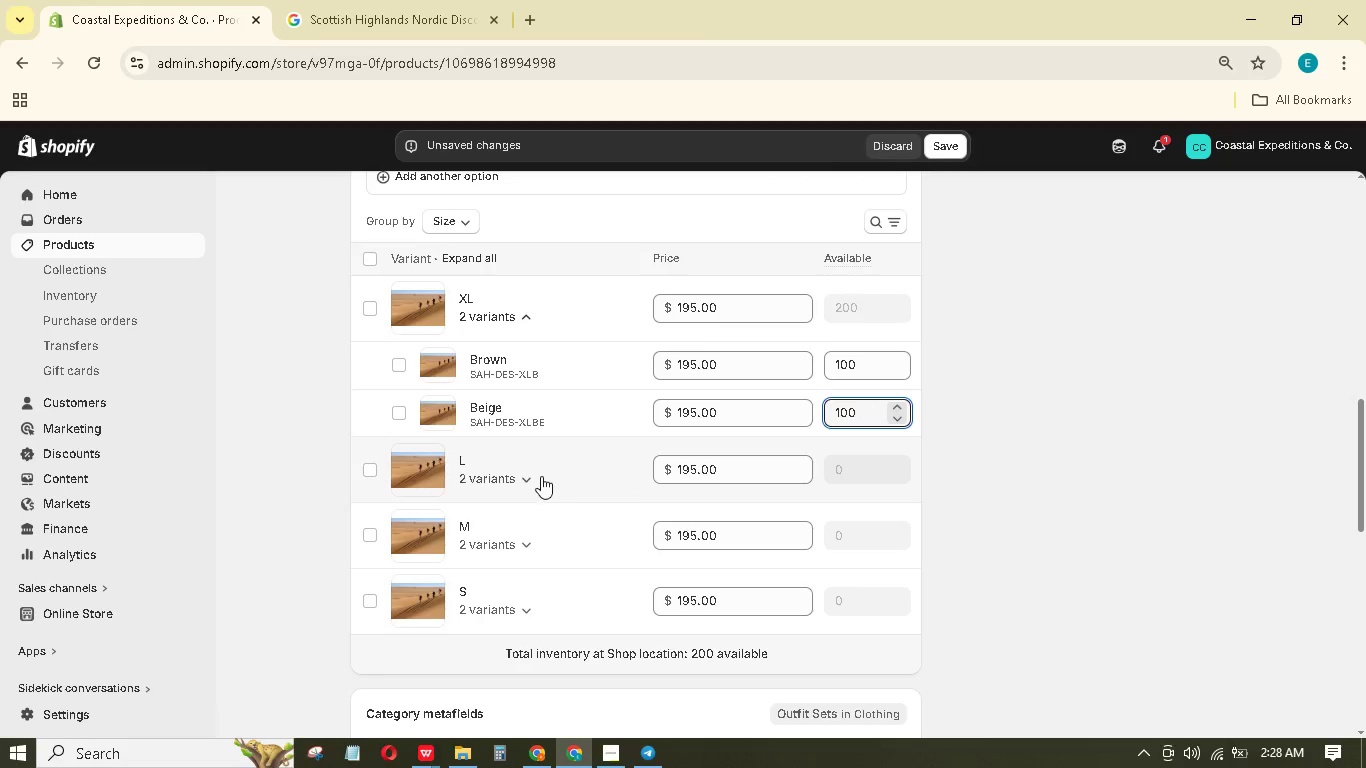 
left_click([541, 476])
 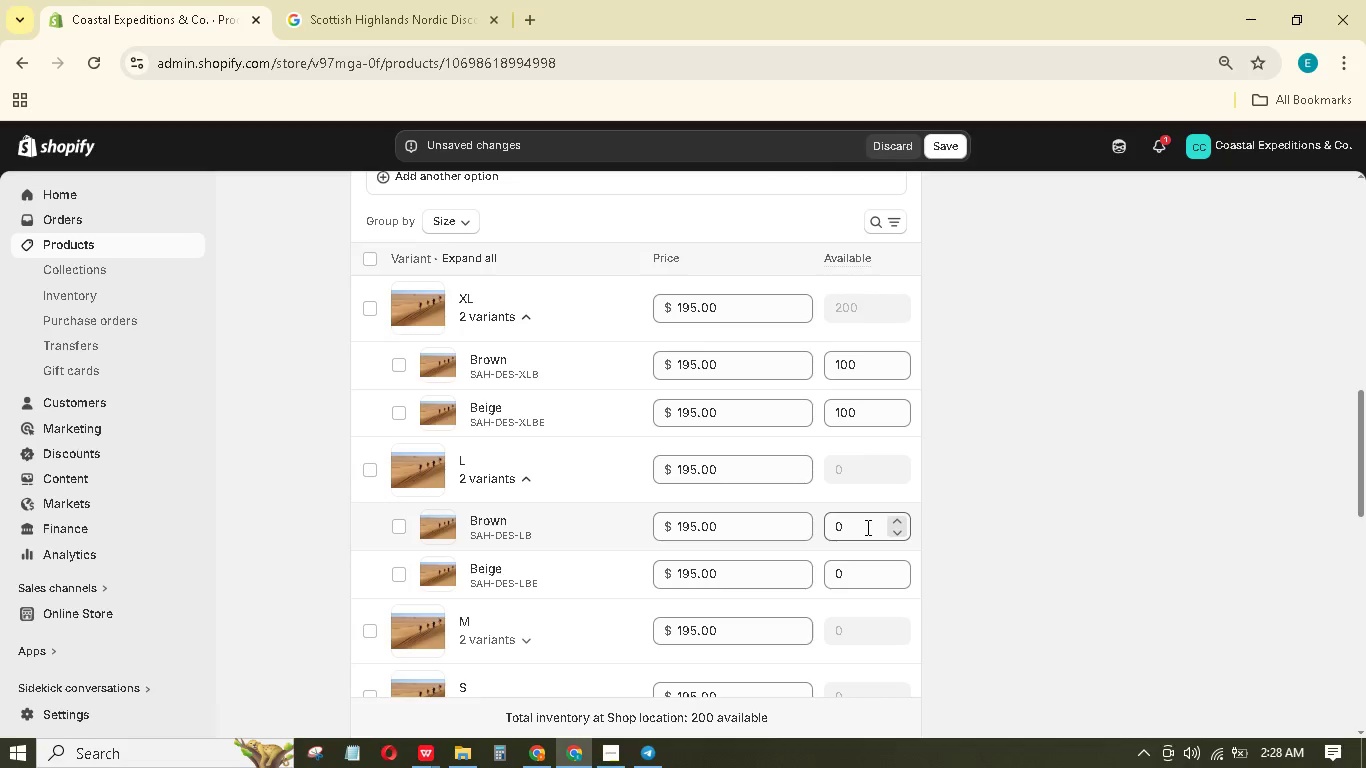 
key(Numpad1)
 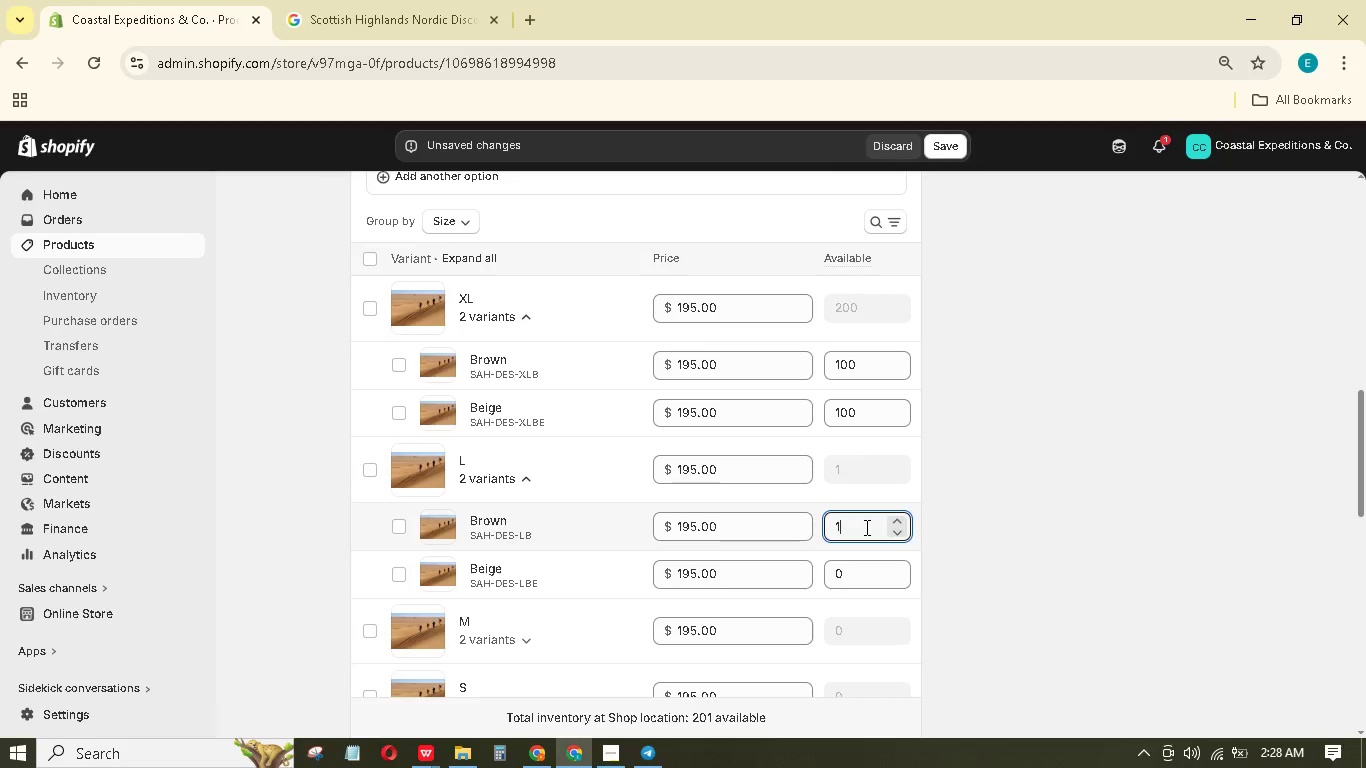 
key(Numpad0)
 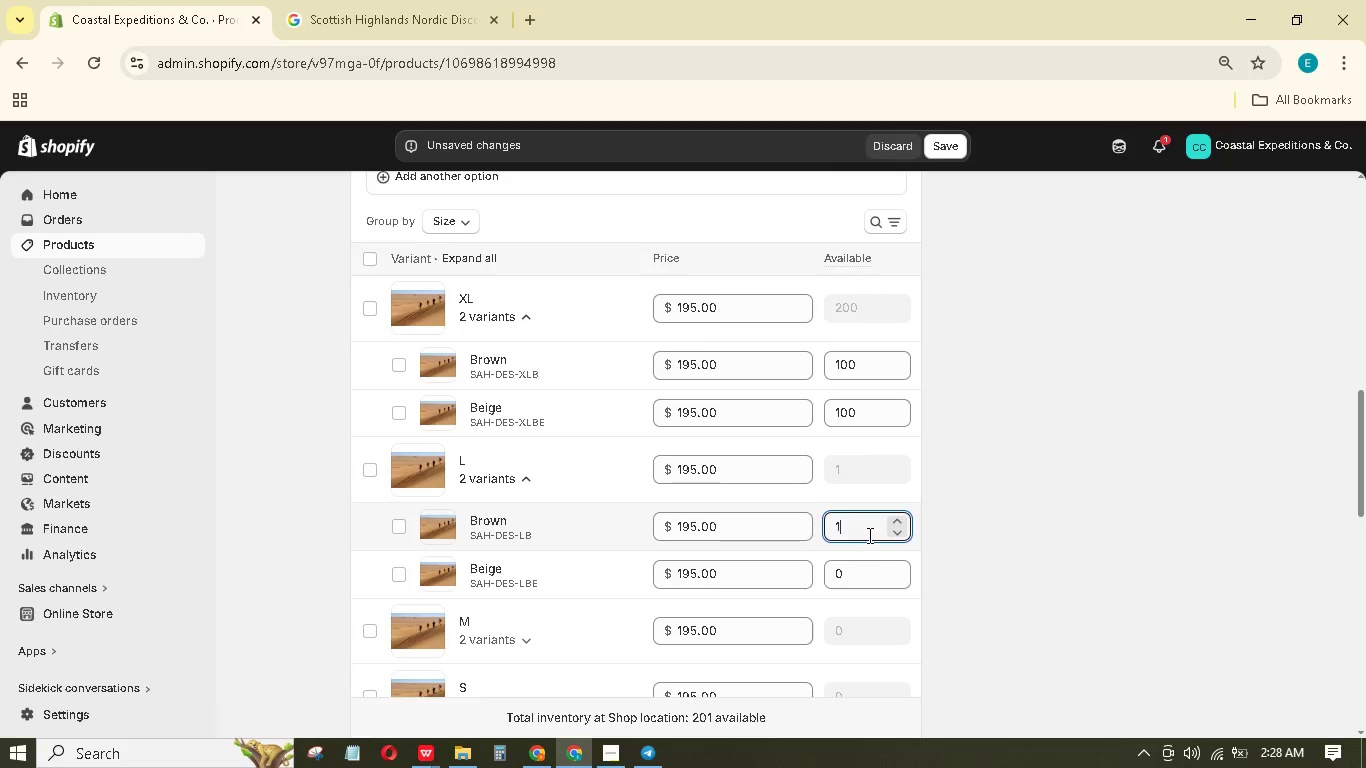 
key(Numpad0)
 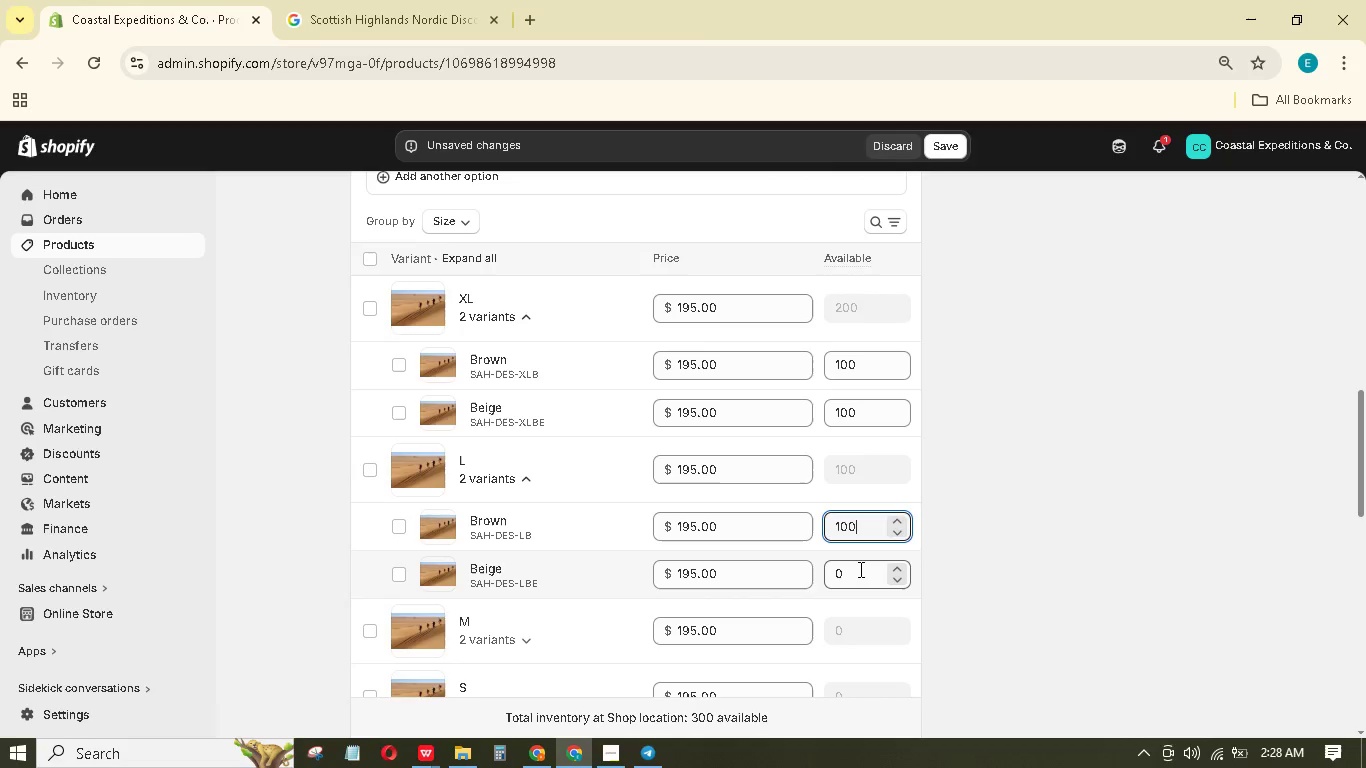 
left_click([859, 569])
 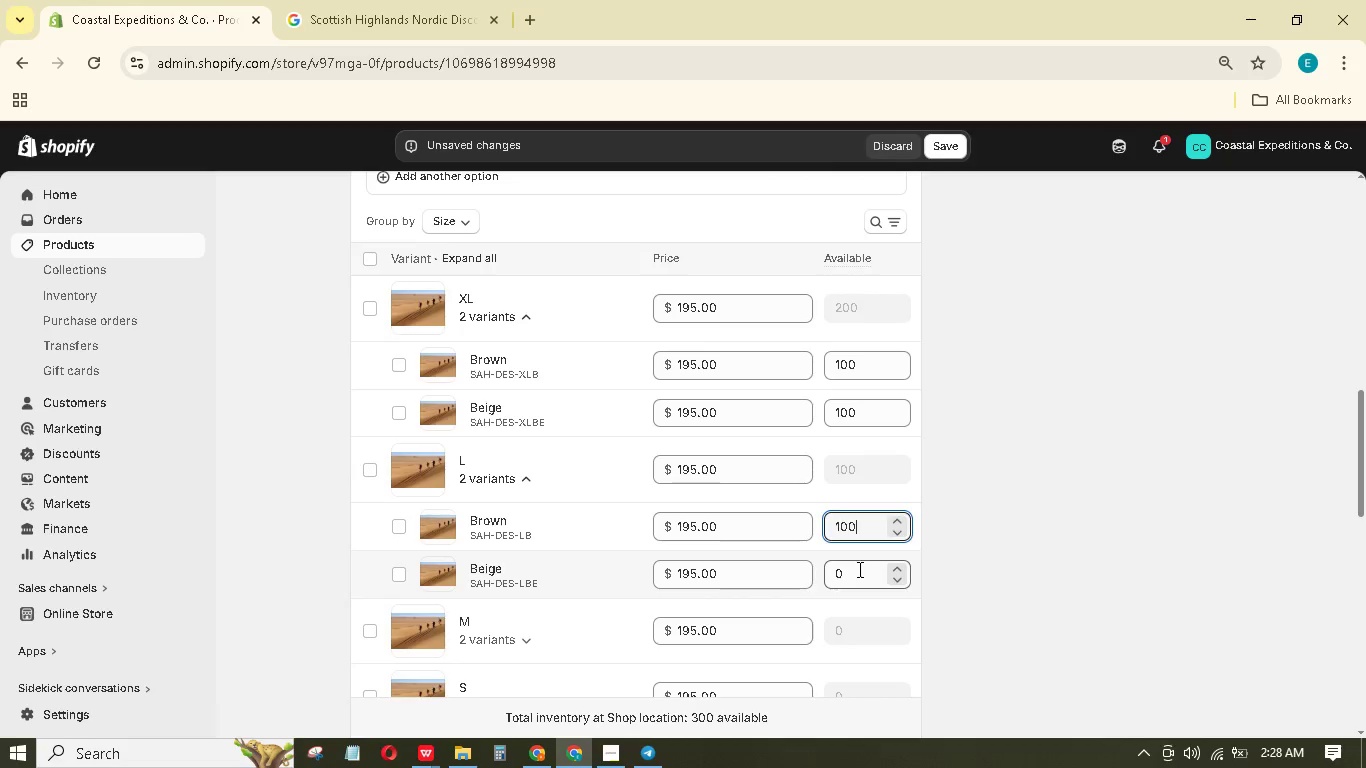 
key(Numpad1)
 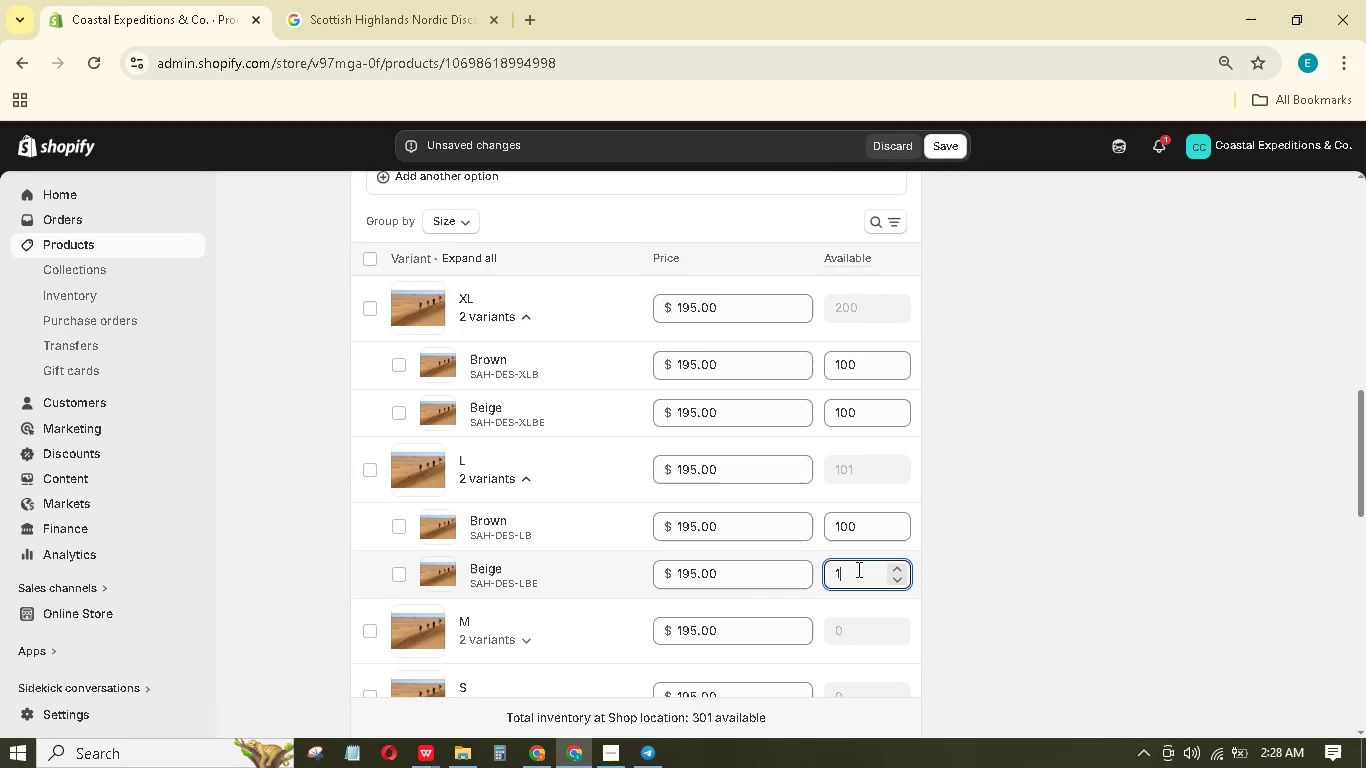 
key(Numpad0)
 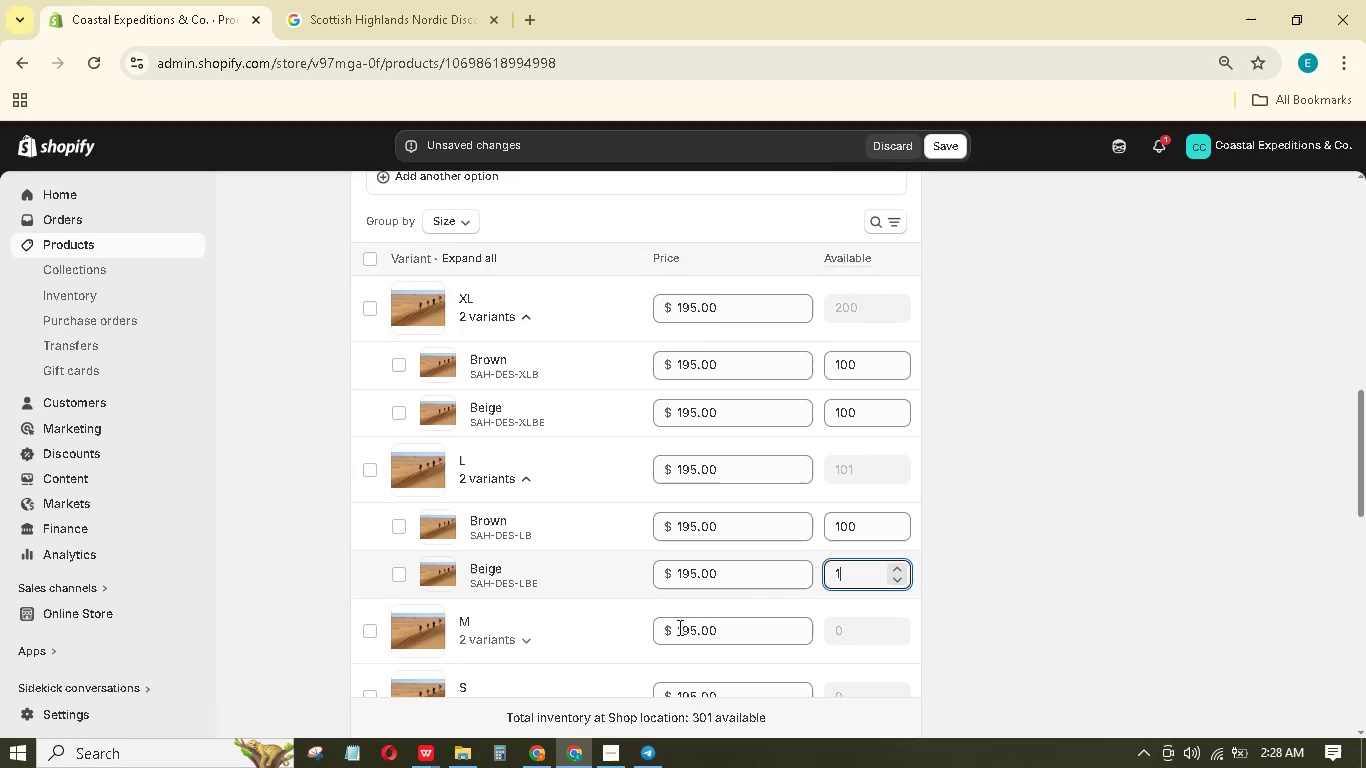 
key(Numpad0)
 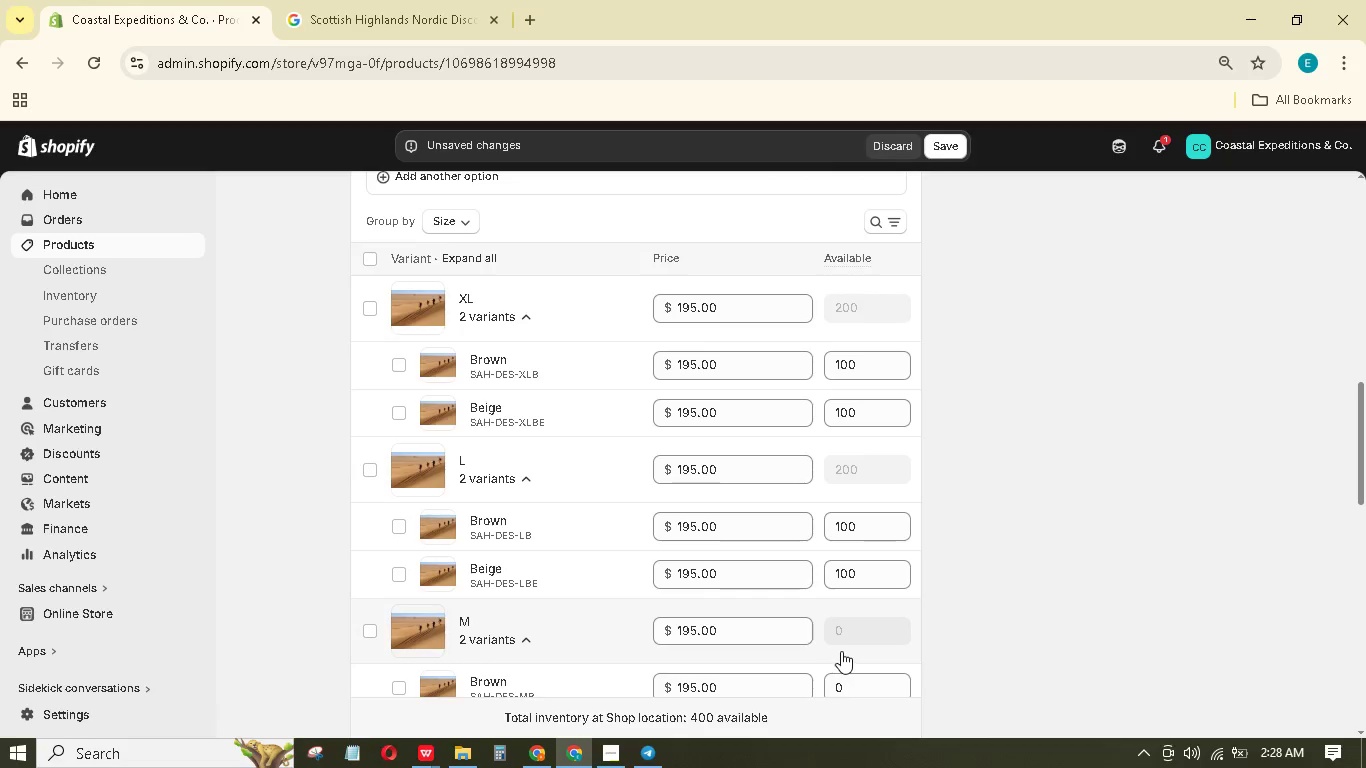 
scroll: coordinate [843, 648], scroll_direction: down, amount: 1.0
 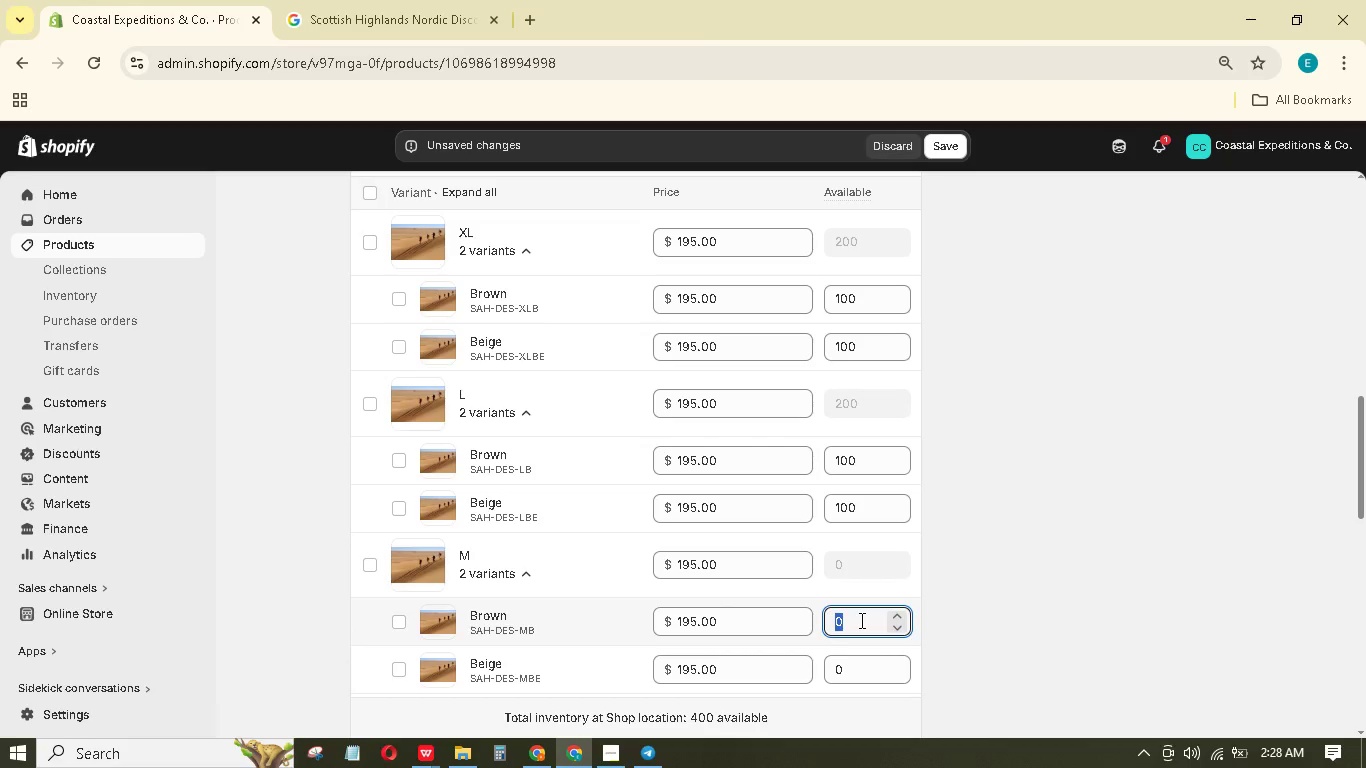 
key(Numpad1)
 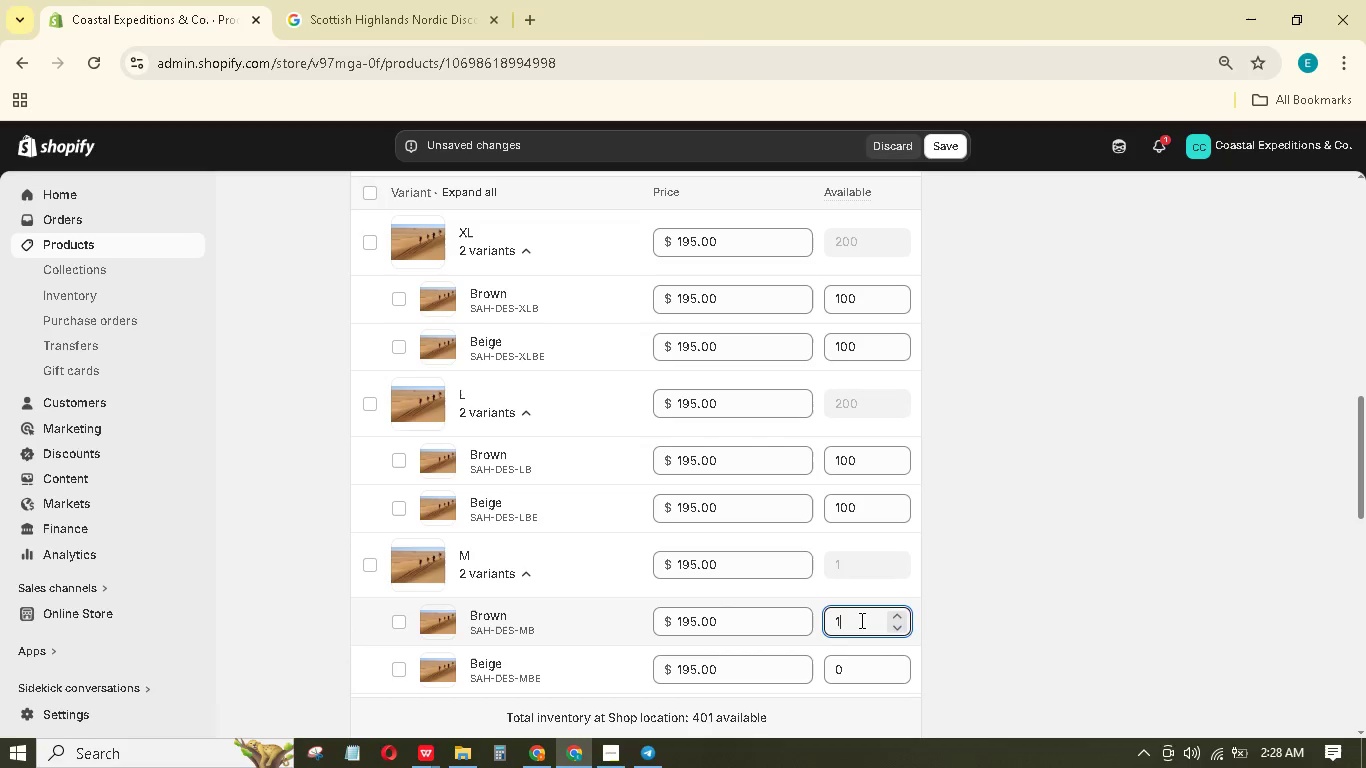 
key(Numpad0)
 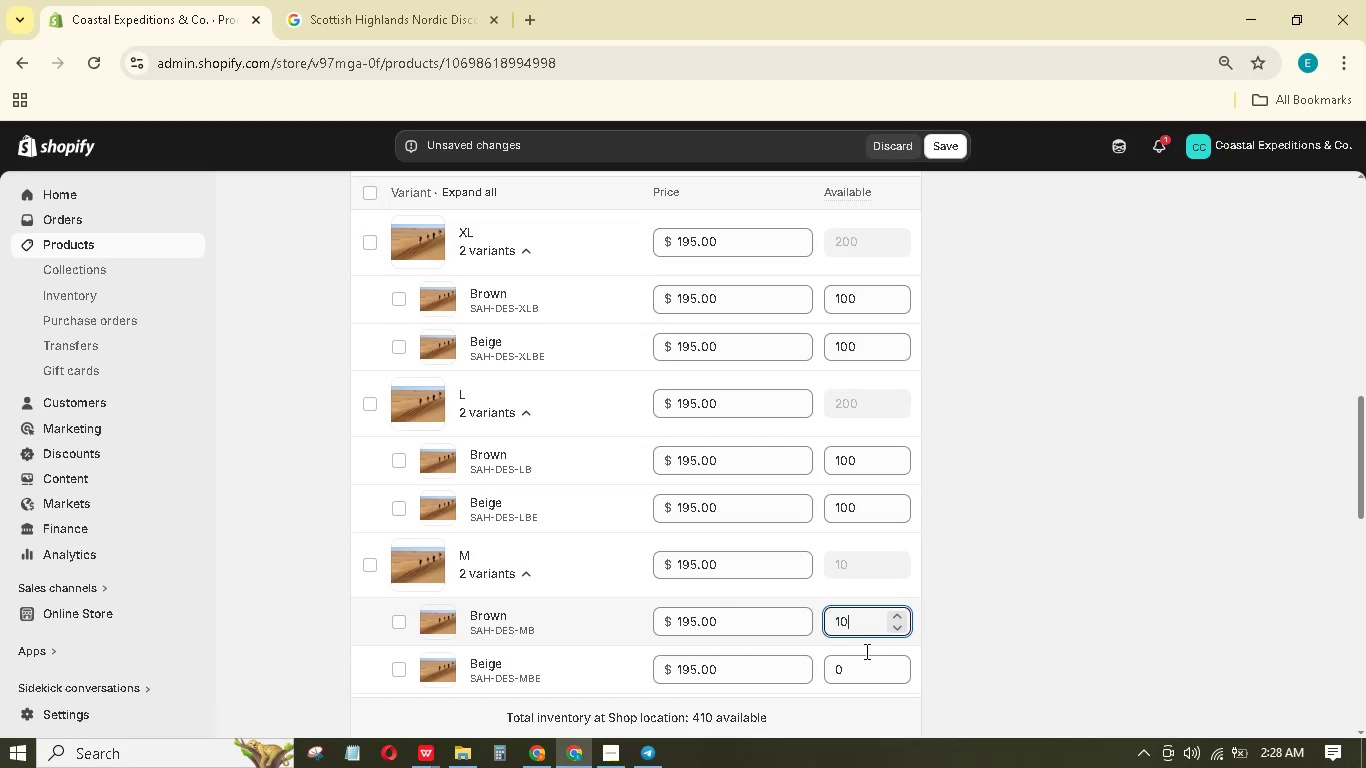 
key(Numpad0)
 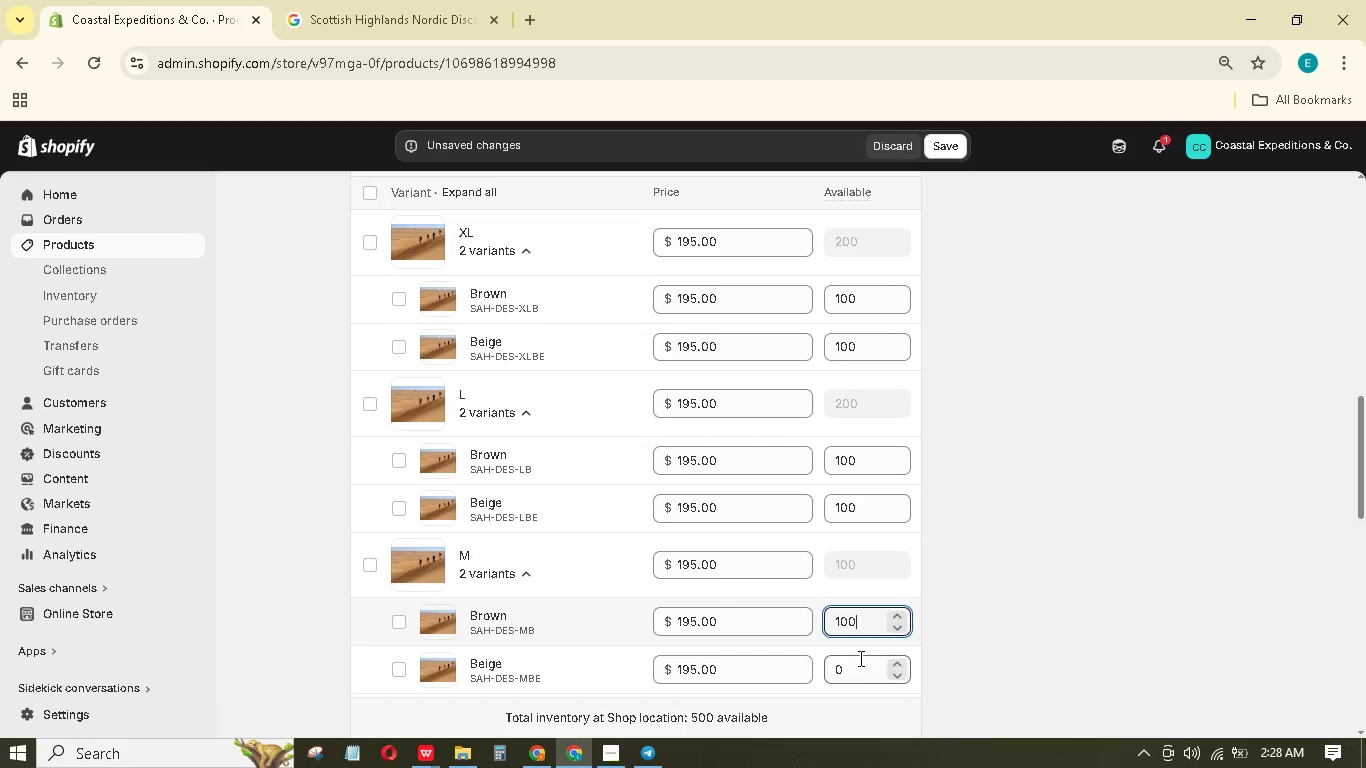 
left_click([859, 658])
 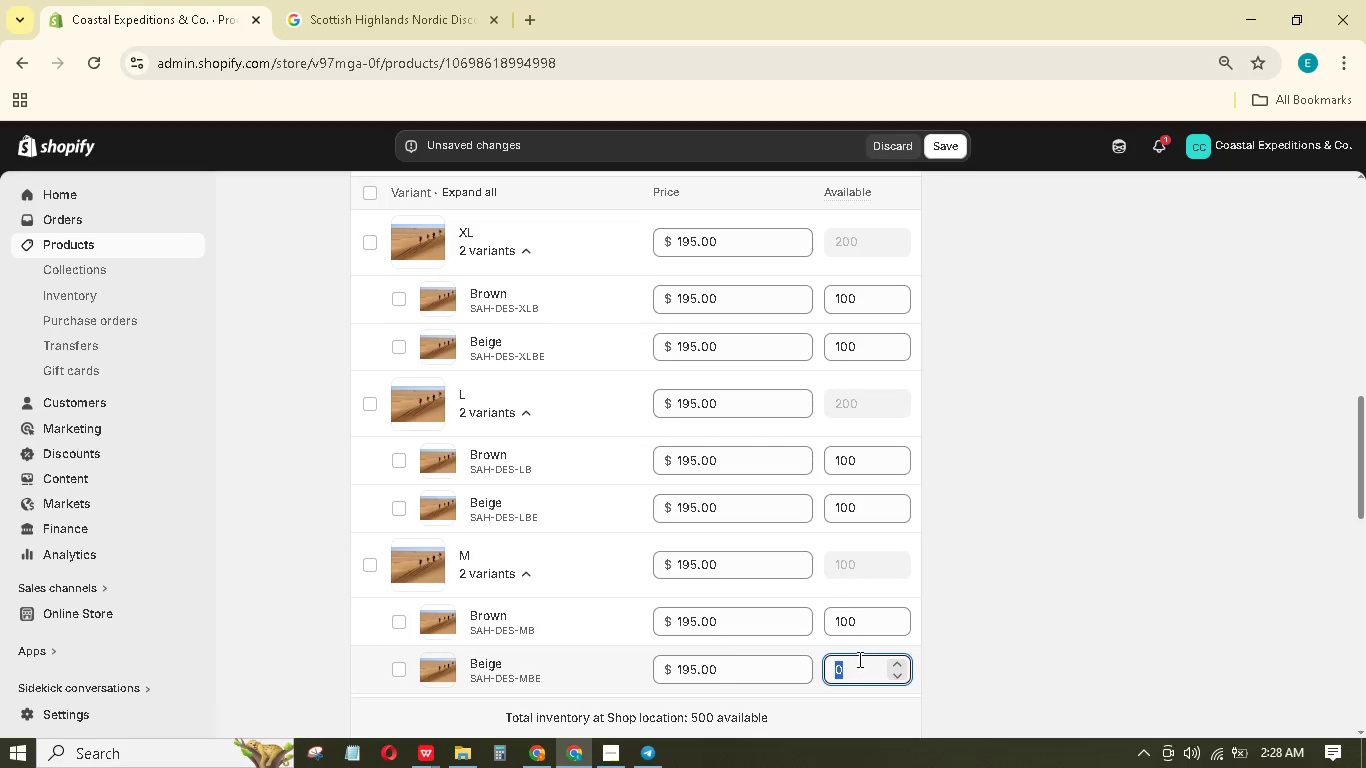 
key(Numpad1)
 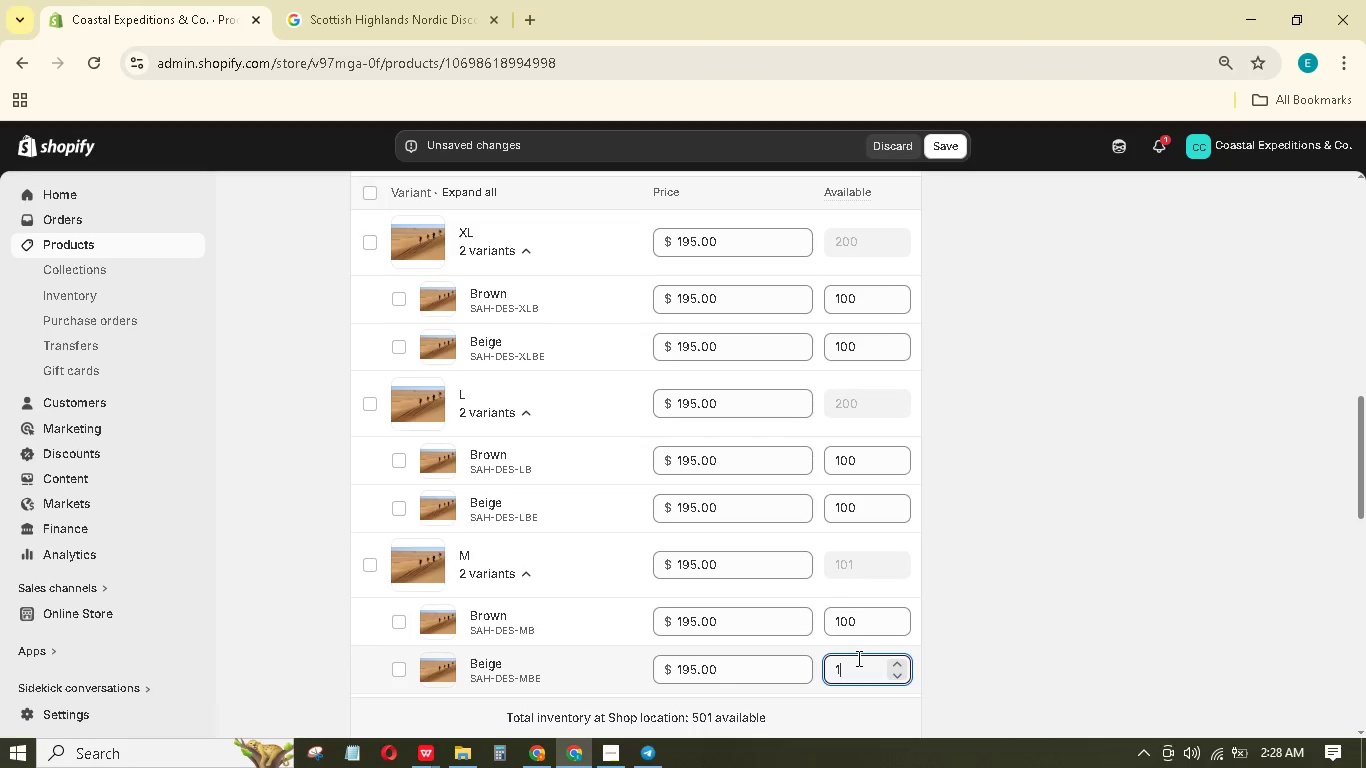 
key(Numpad0)
 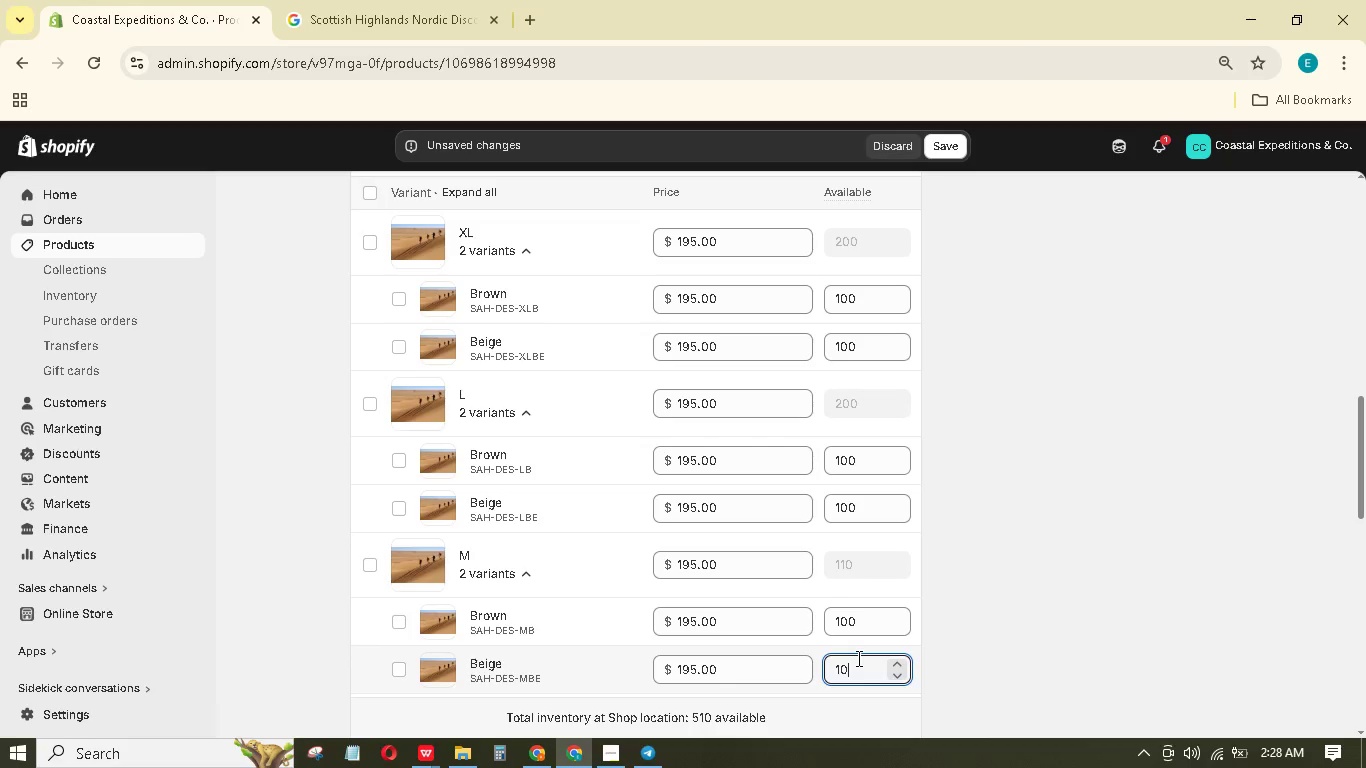 
key(Numpad0)
 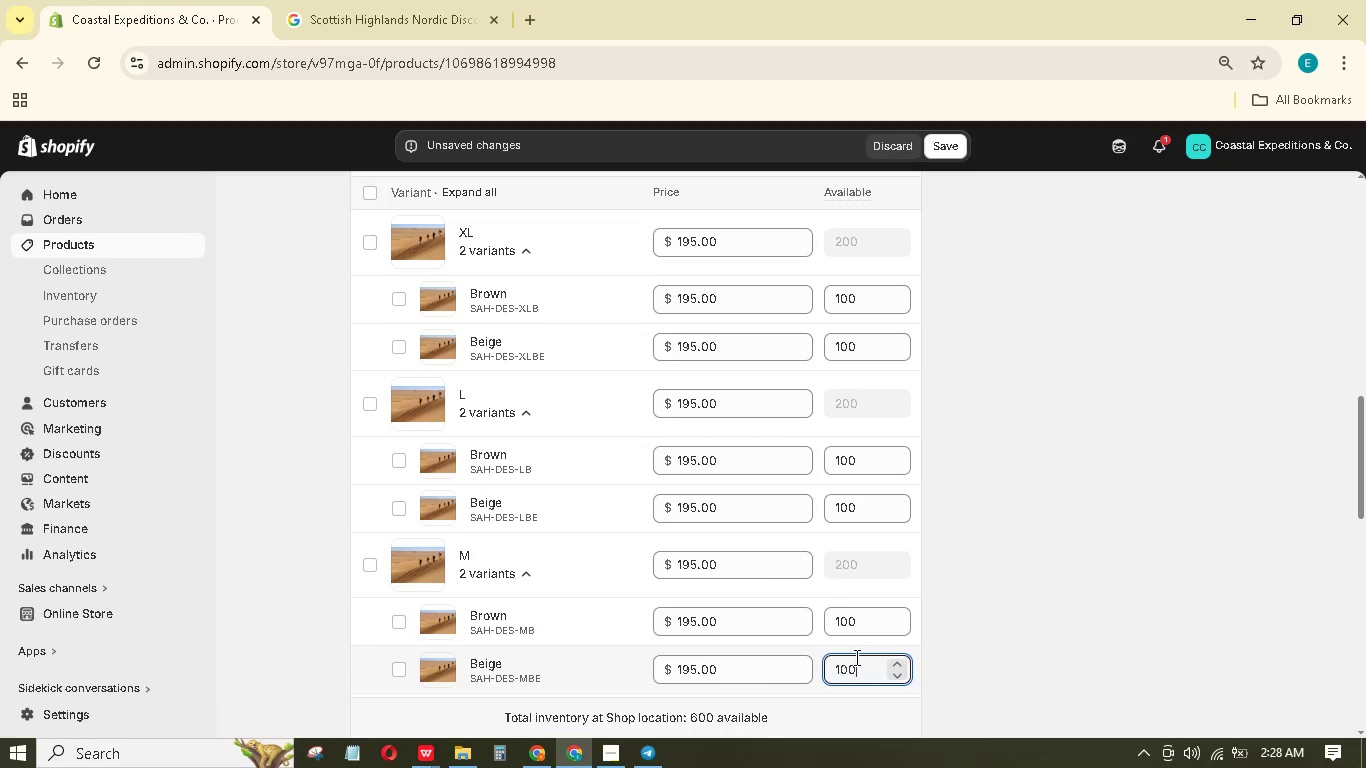 
scroll: coordinate [855, 657], scroll_direction: down, amount: 1.0
 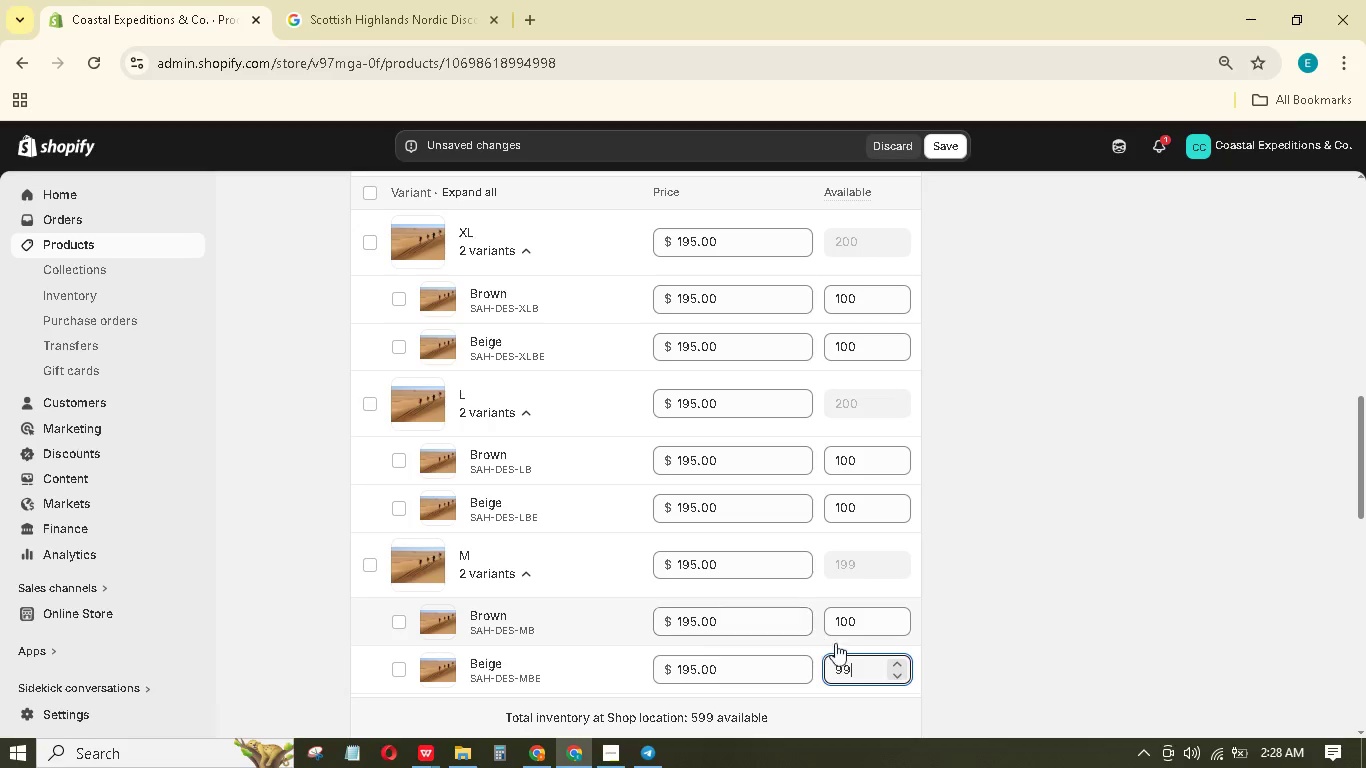 
scroll: coordinate [833, 658], scroll_direction: up, amount: 1.0
 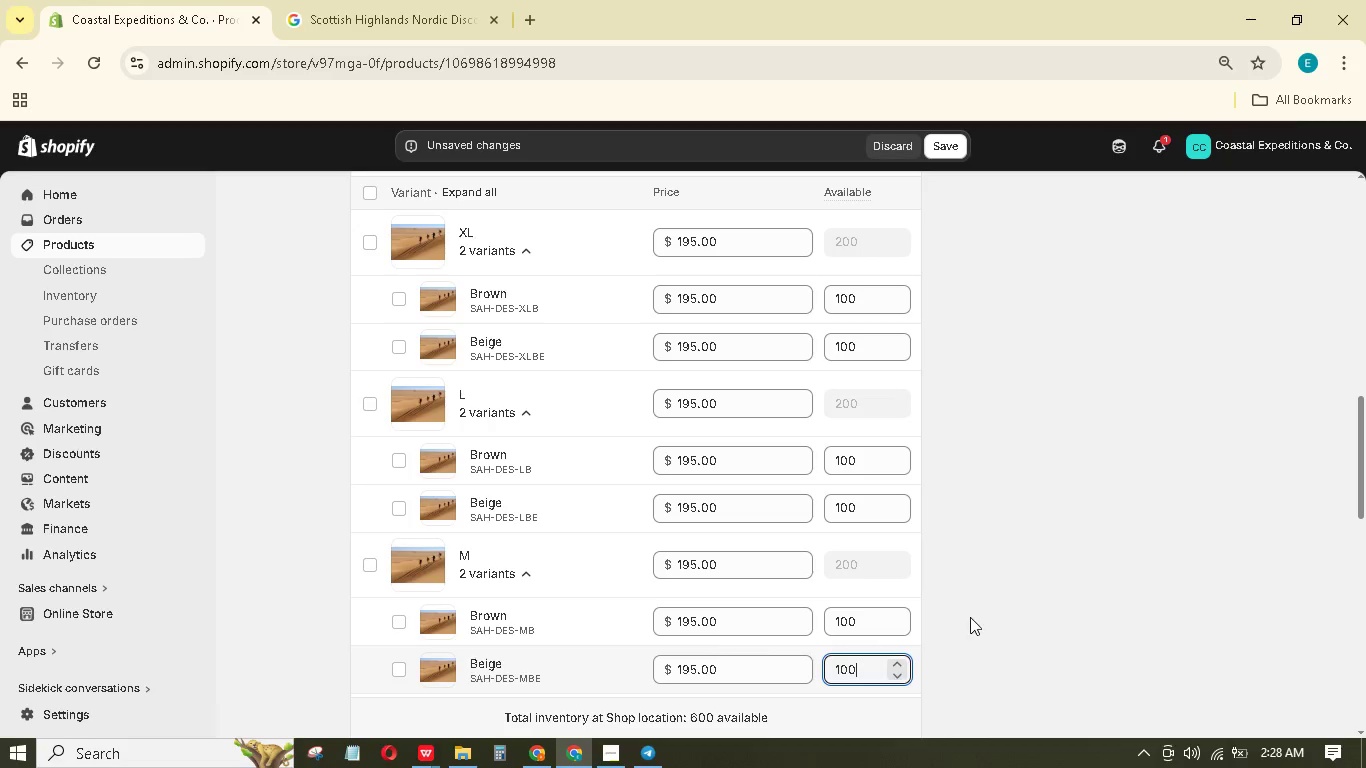 
left_click([973, 616])
 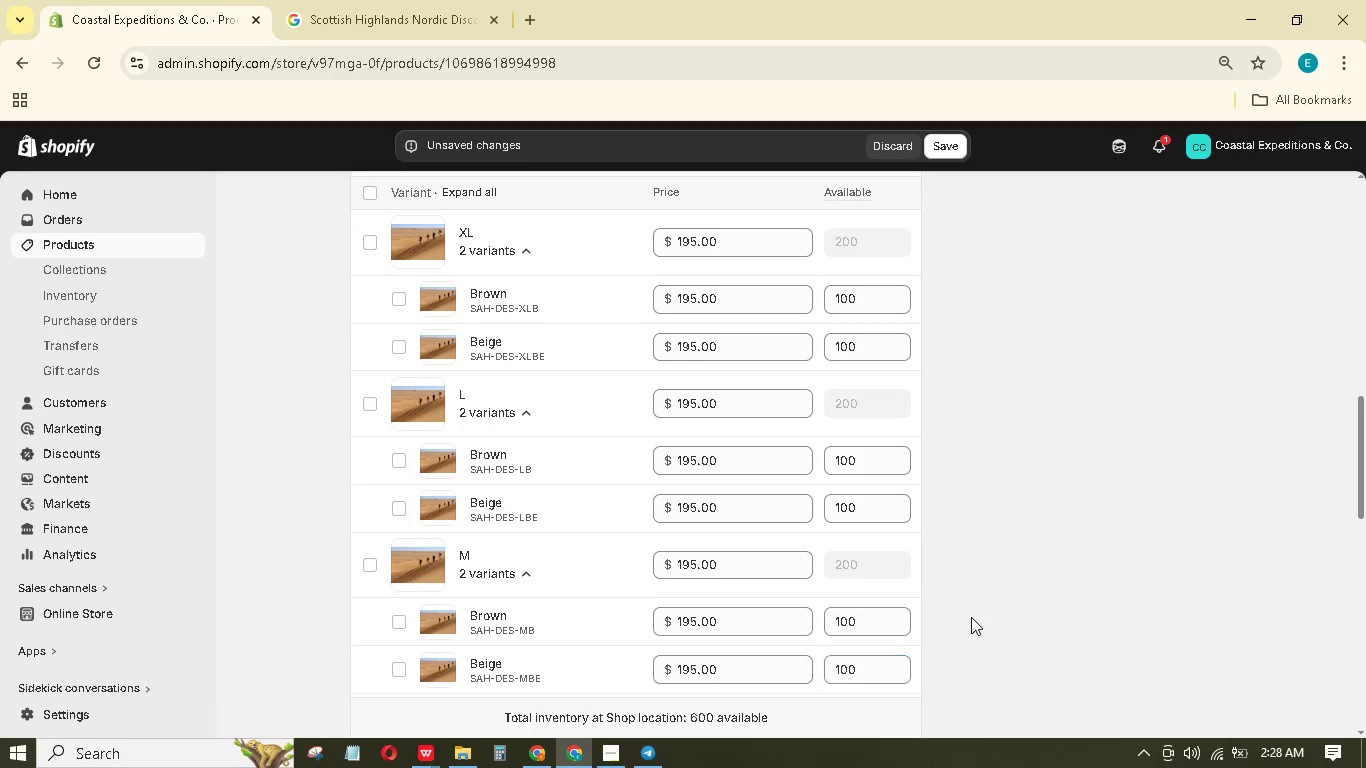 
scroll: coordinate [970, 617], scroll_direction: down, amount: 3.0
 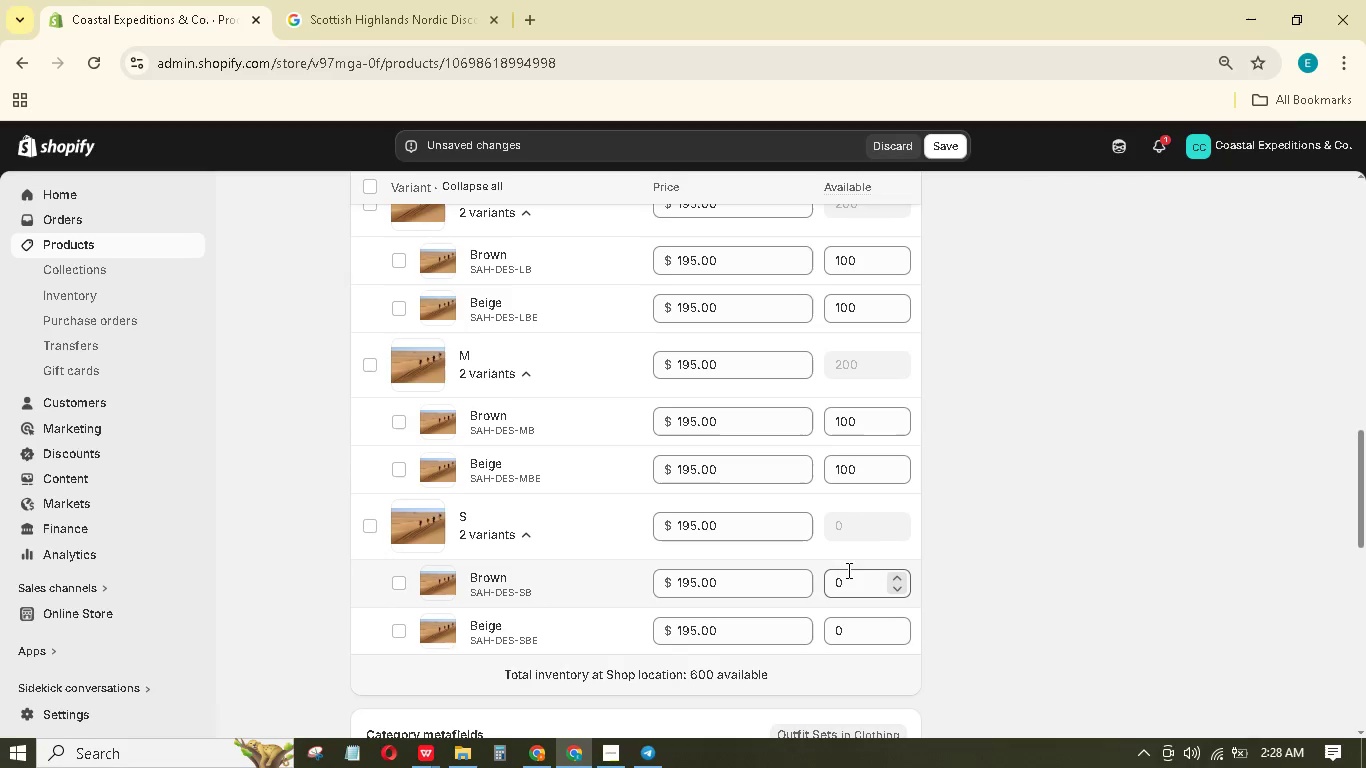 
key(Numpad1)
 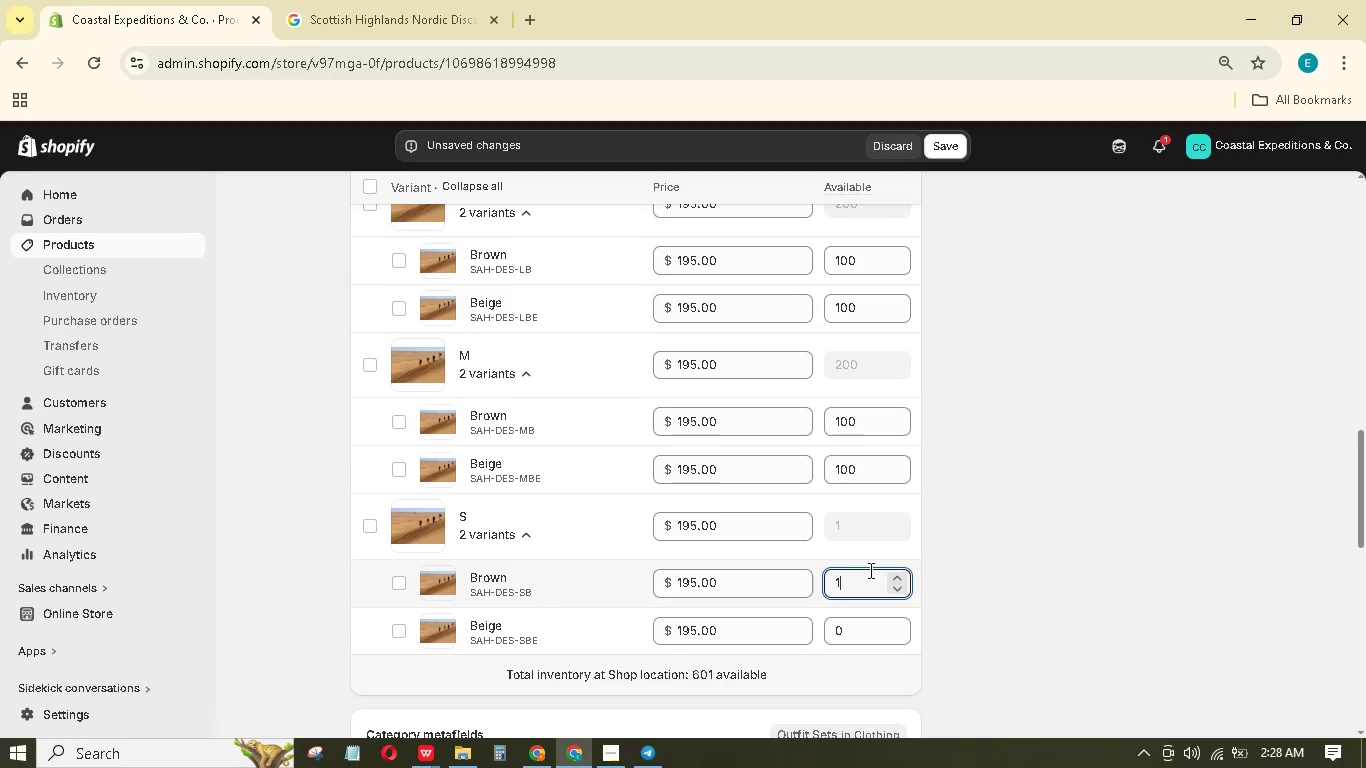 
key(Numpad0)
 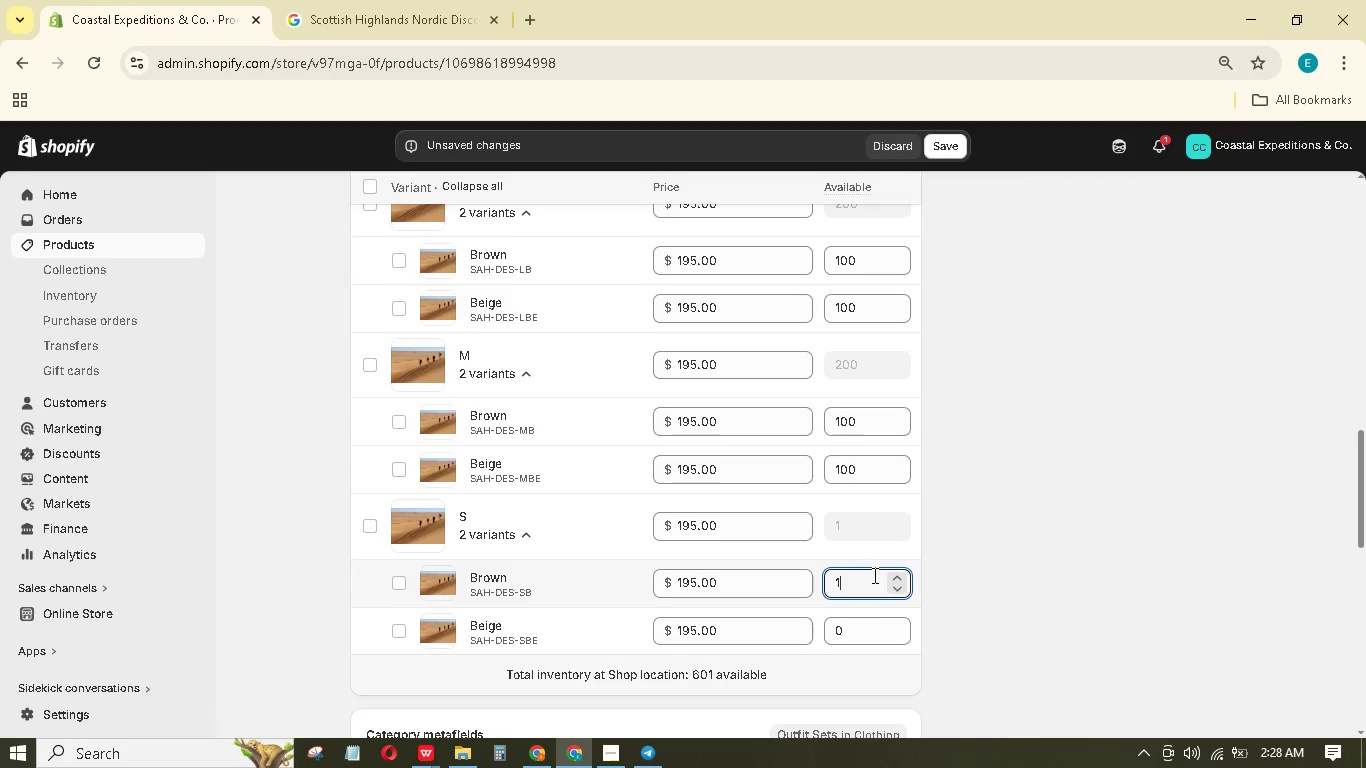 
key(Numpad0)
 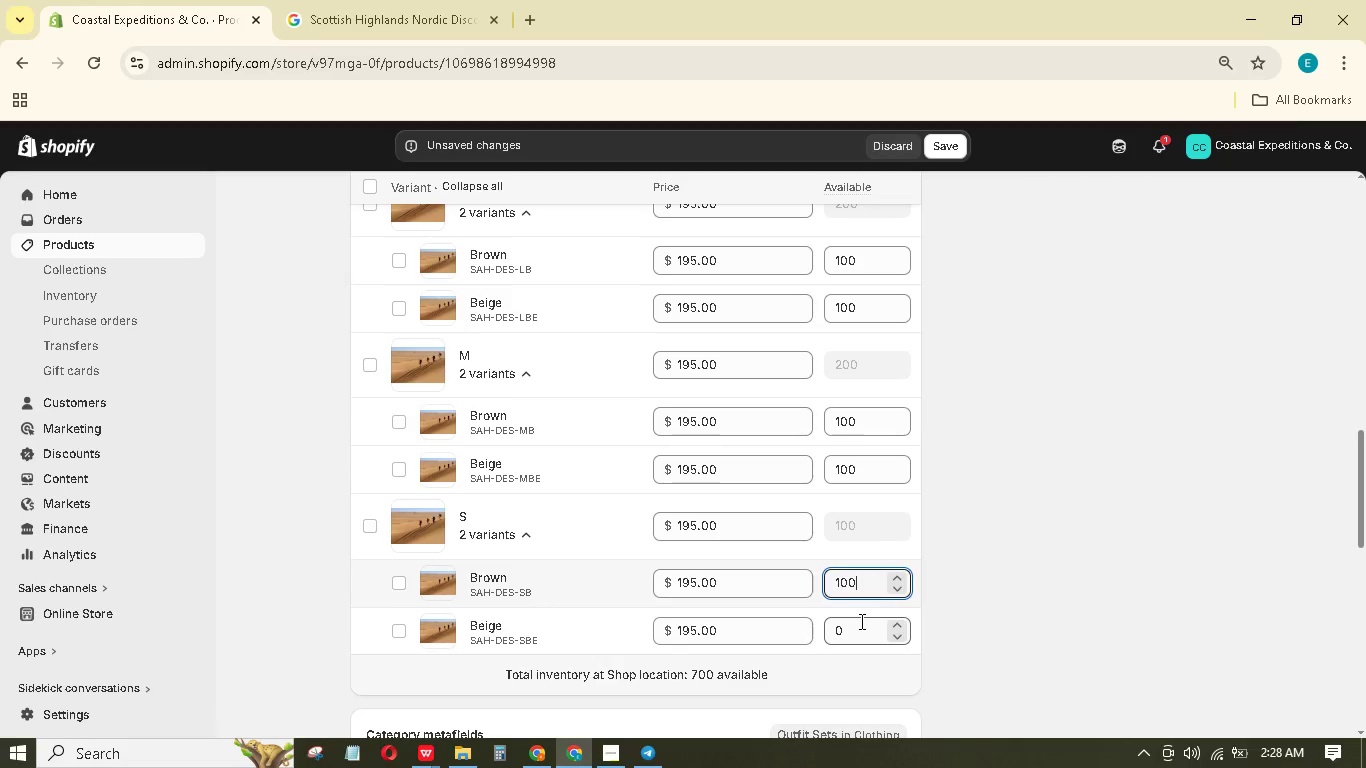 
left_click([860, 621])
 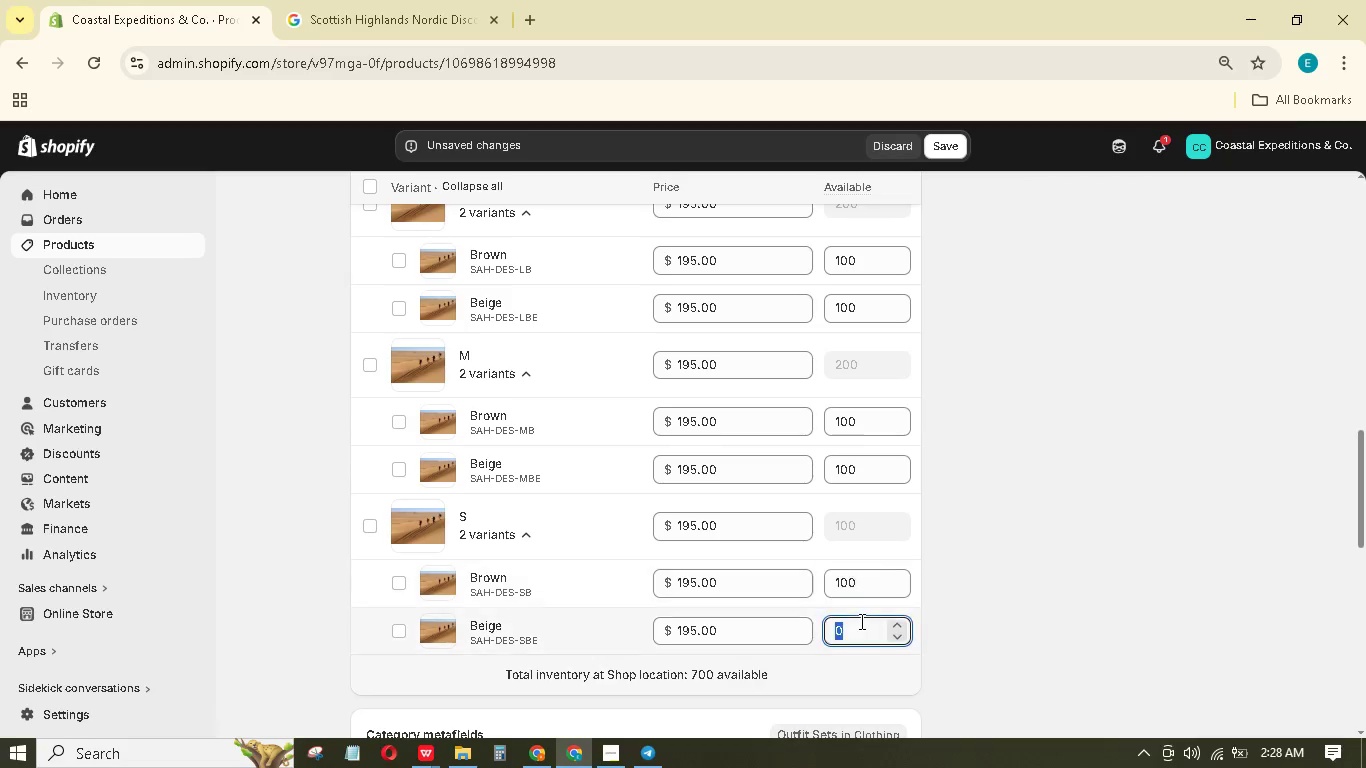 
key(Numpad1)
 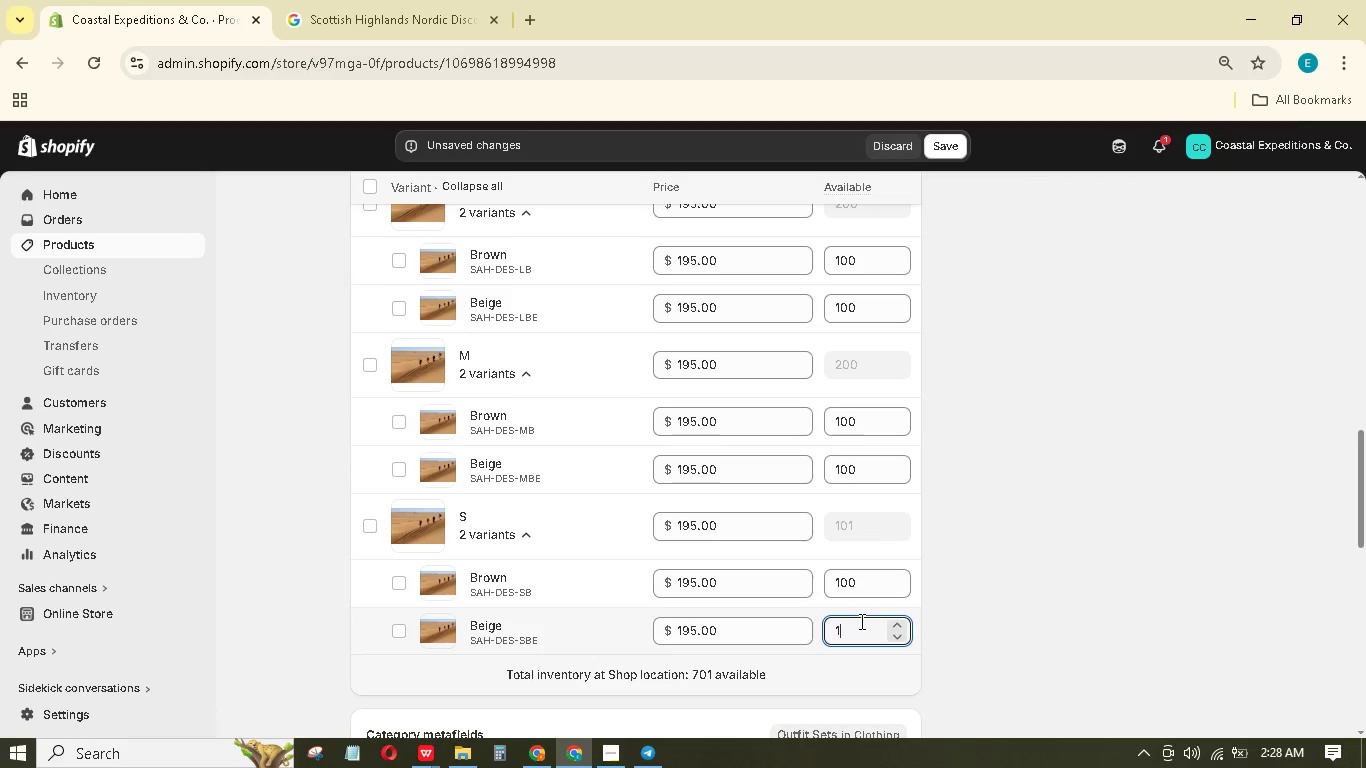 
key(Numpad0)
 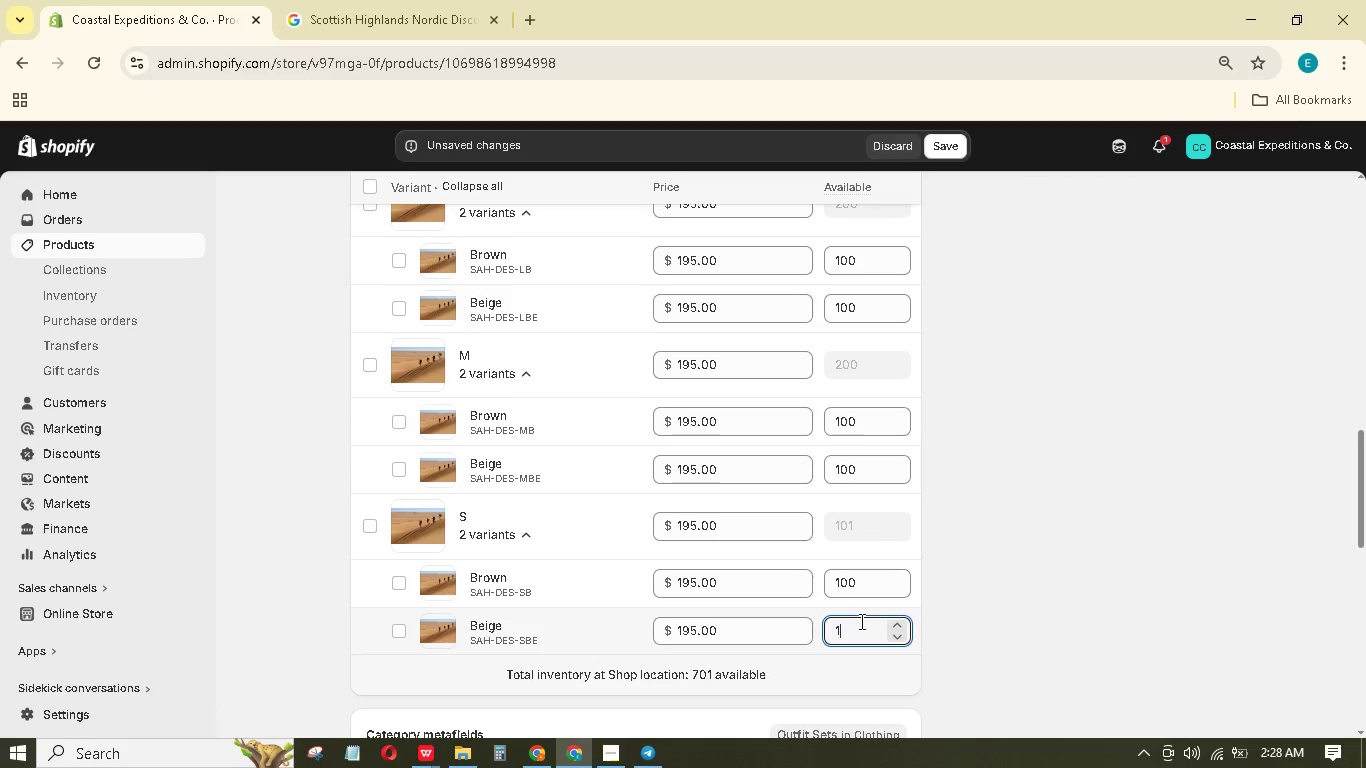 
key(Numpad0)
 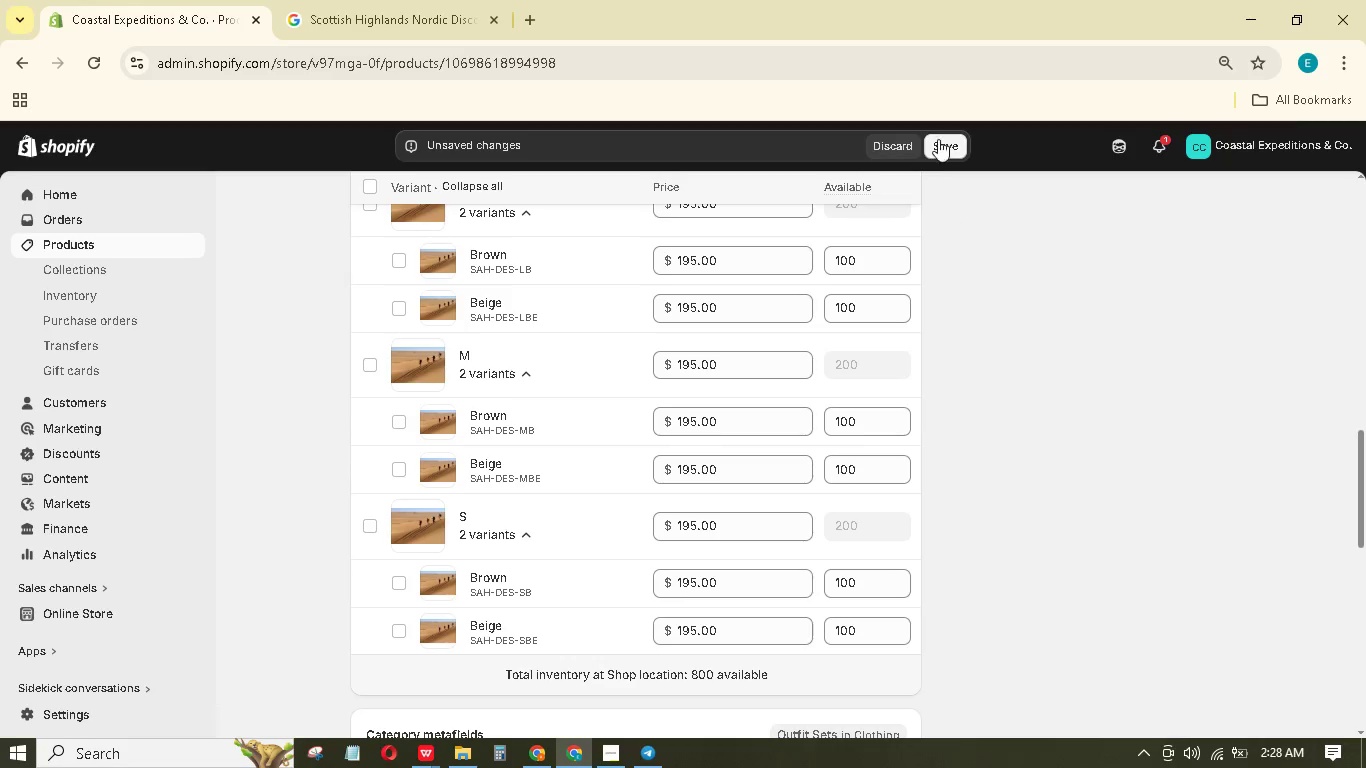 
left_click([940, 143])
 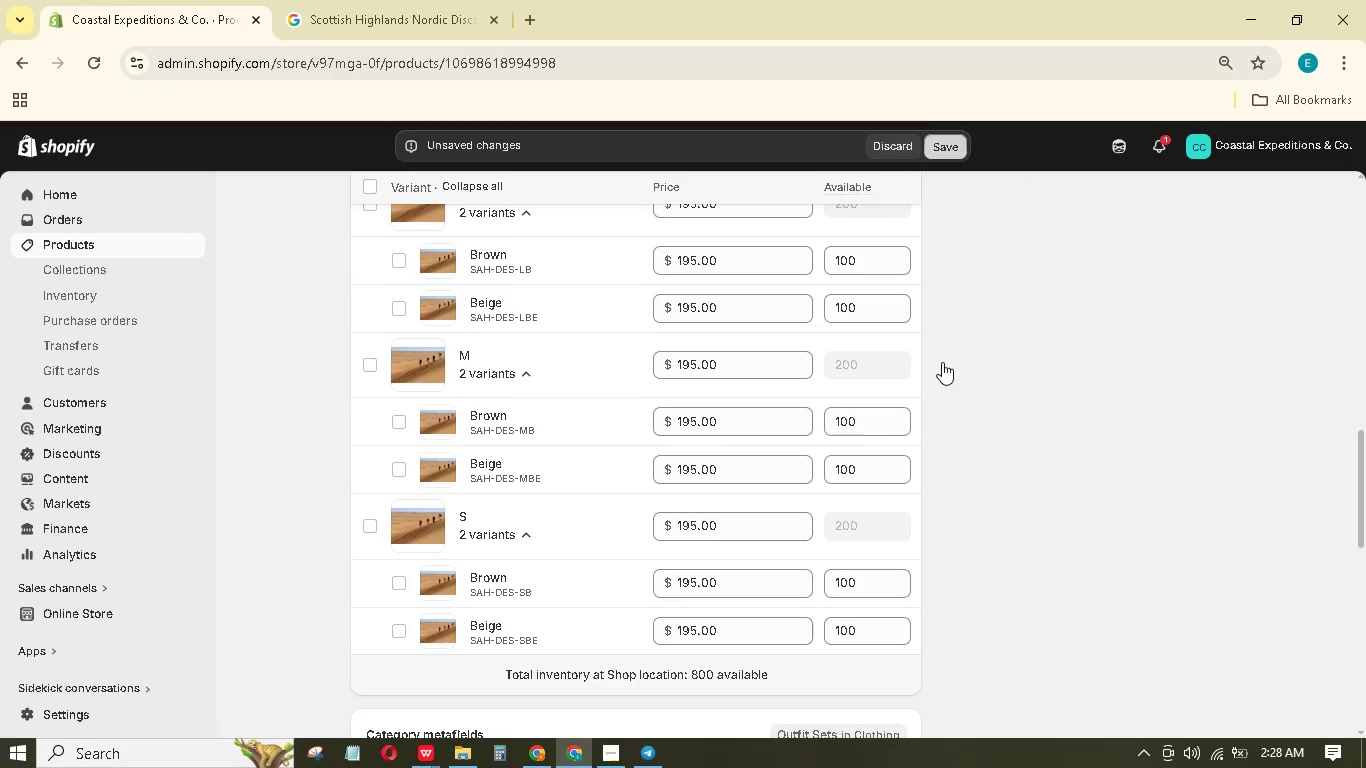 
scroll: coordinate [962, 362], scroll_direction: up, amount: 20.0
 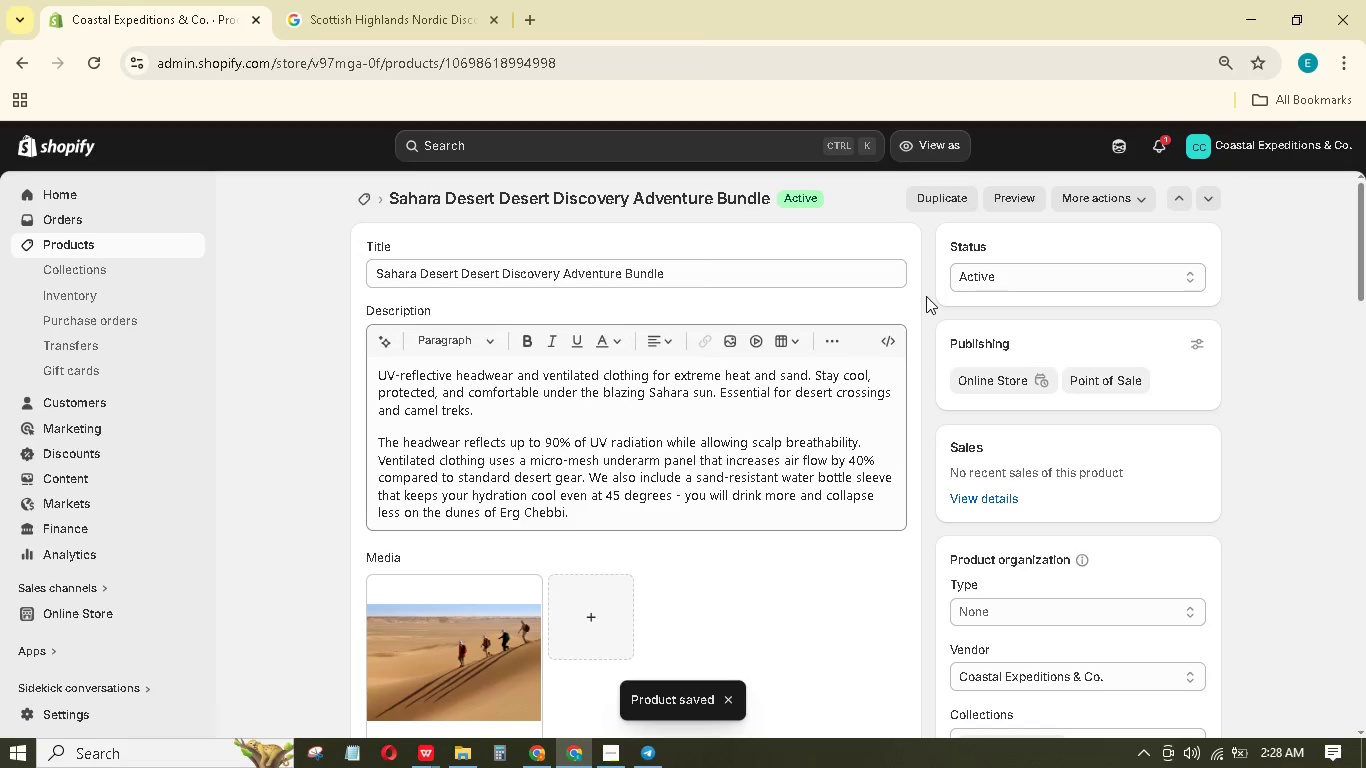 
wait(9.54)
 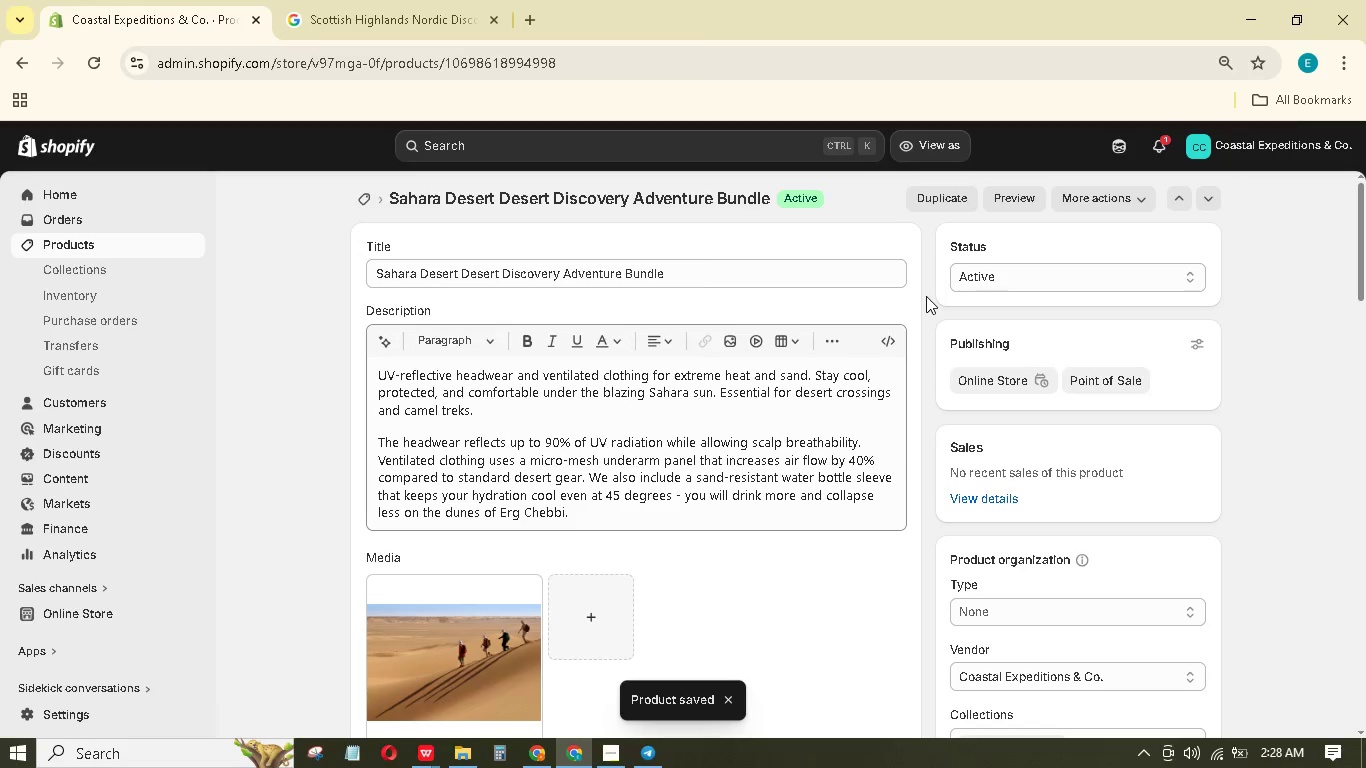 
left_click([370, 199])
 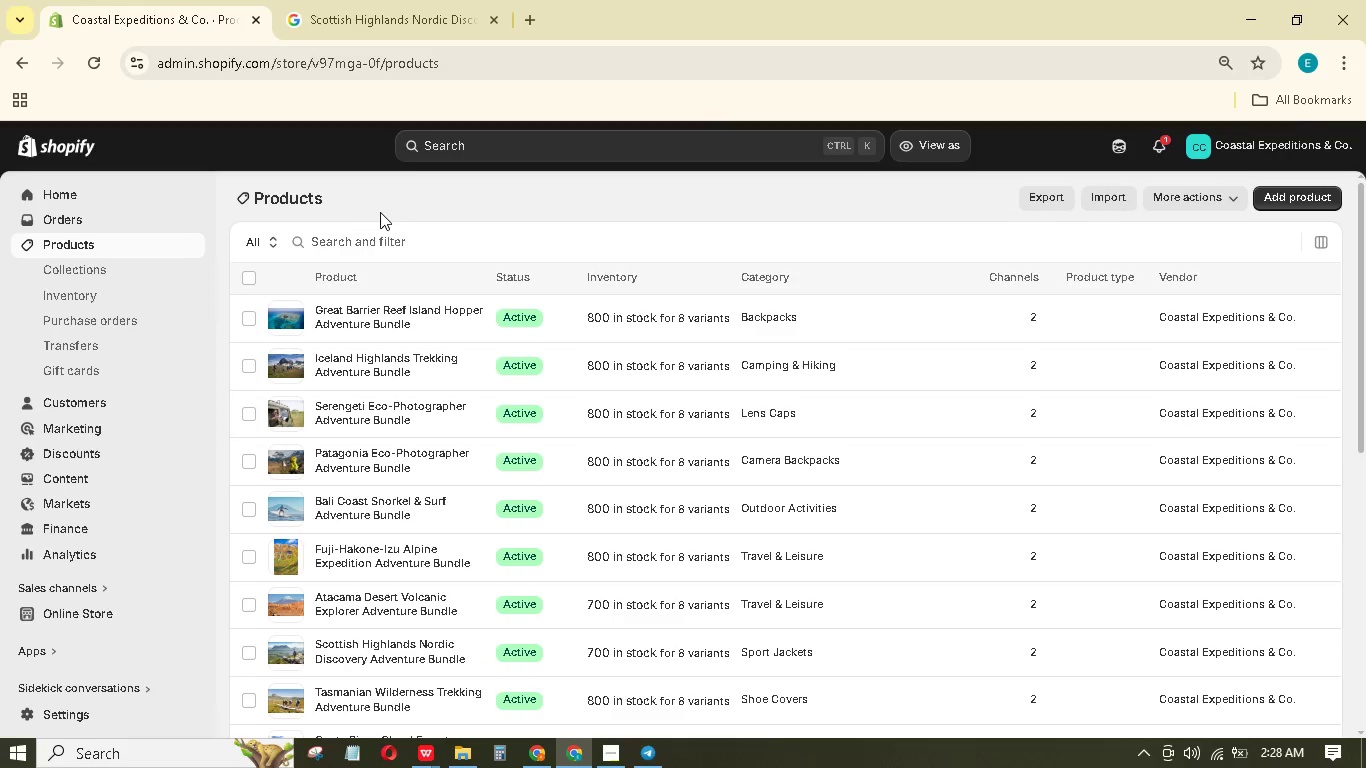 
scroll: coordinate [599, 433], scroll_direction: down, amount: 25.0
 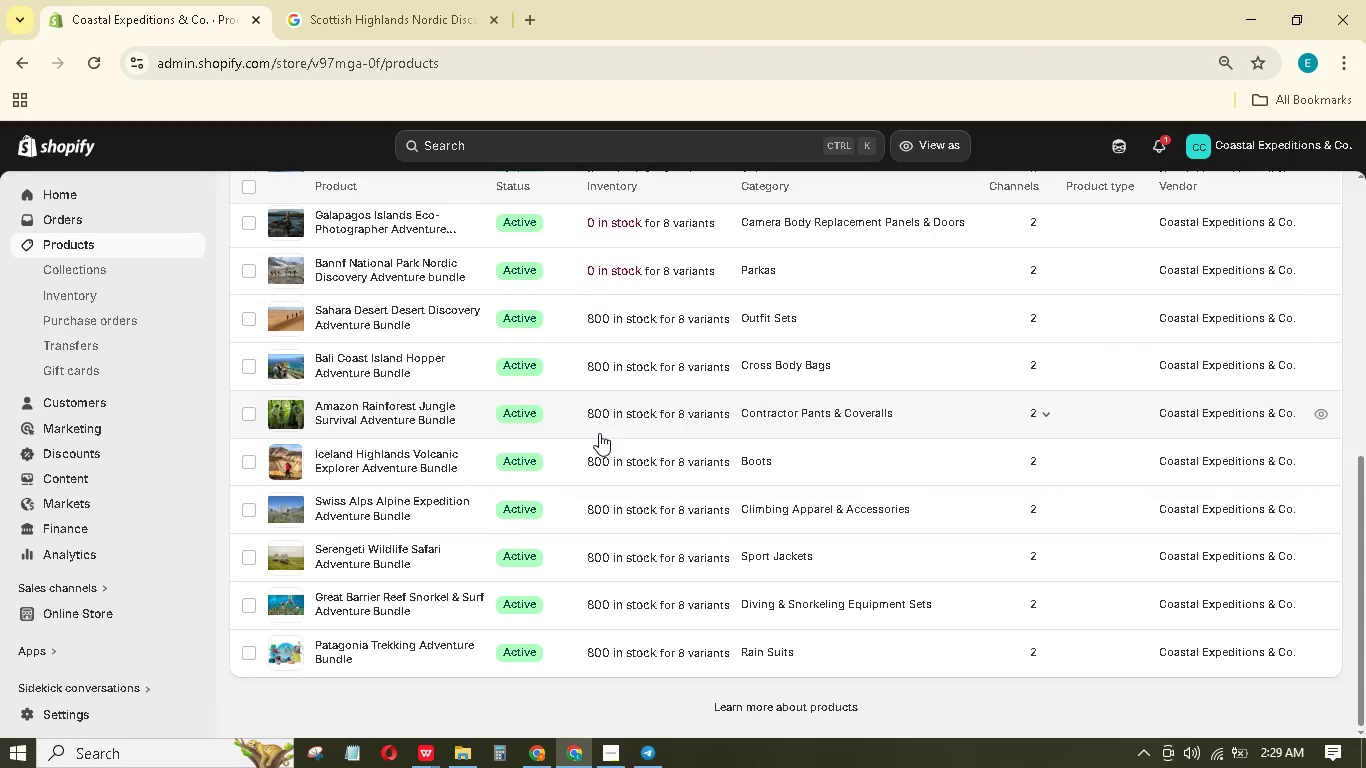 
scroll: coordinate [599, 433], scroll_direction: up, amount: 5.0
 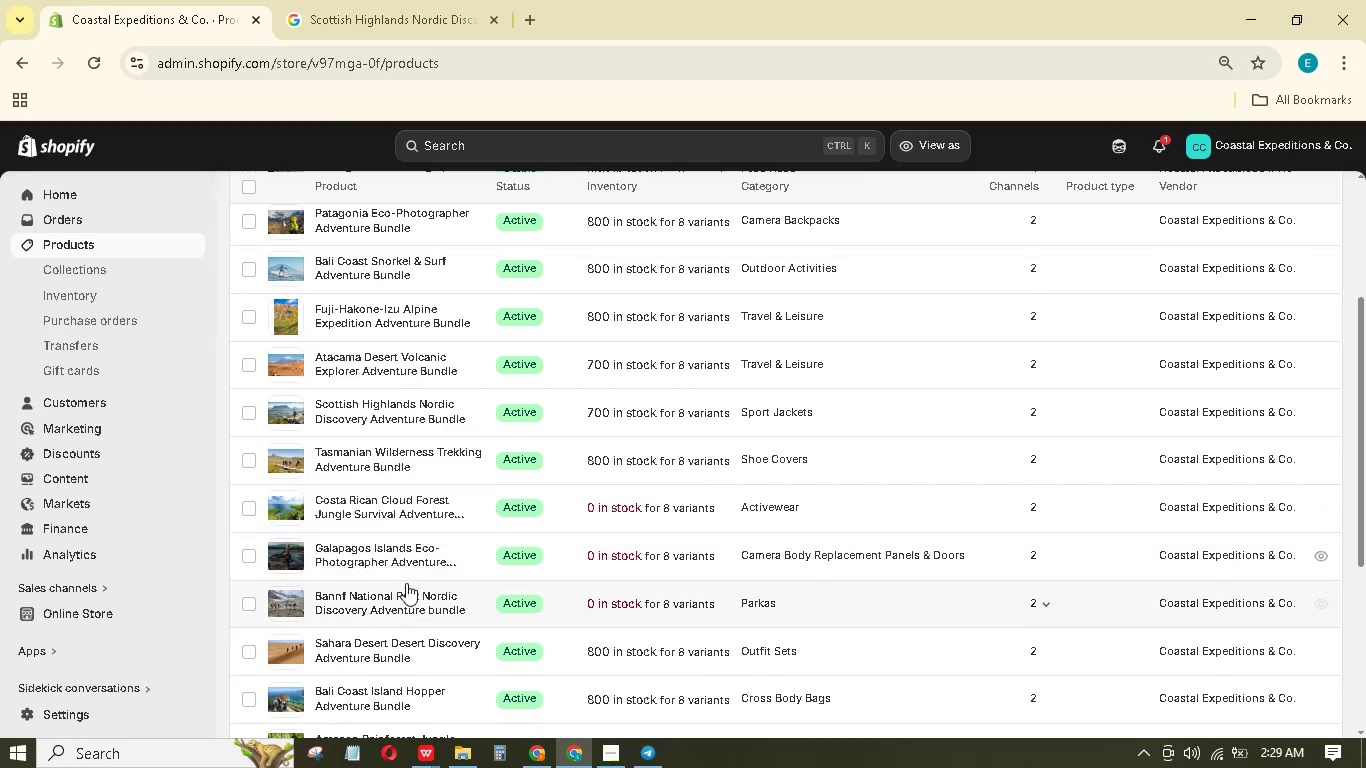 
left_click([403, 598])
 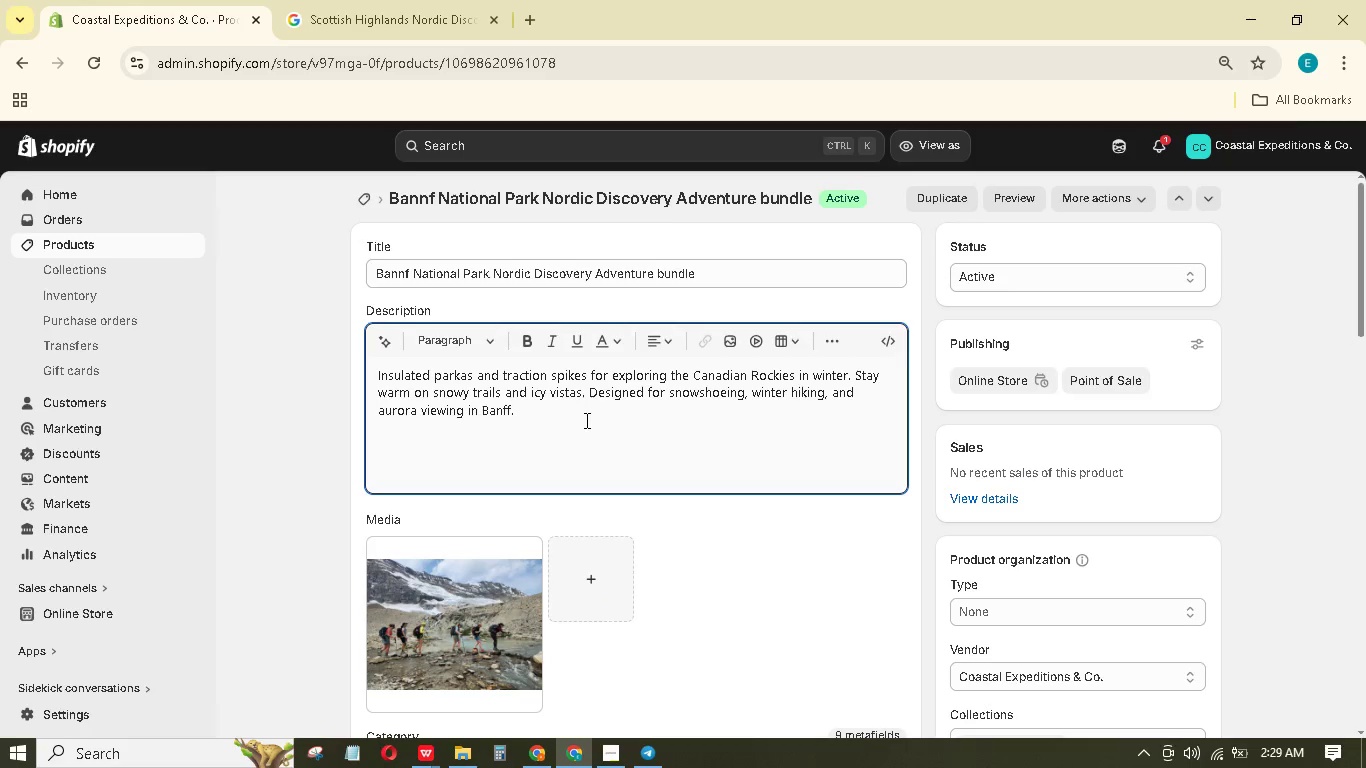 
wait(11.19)
 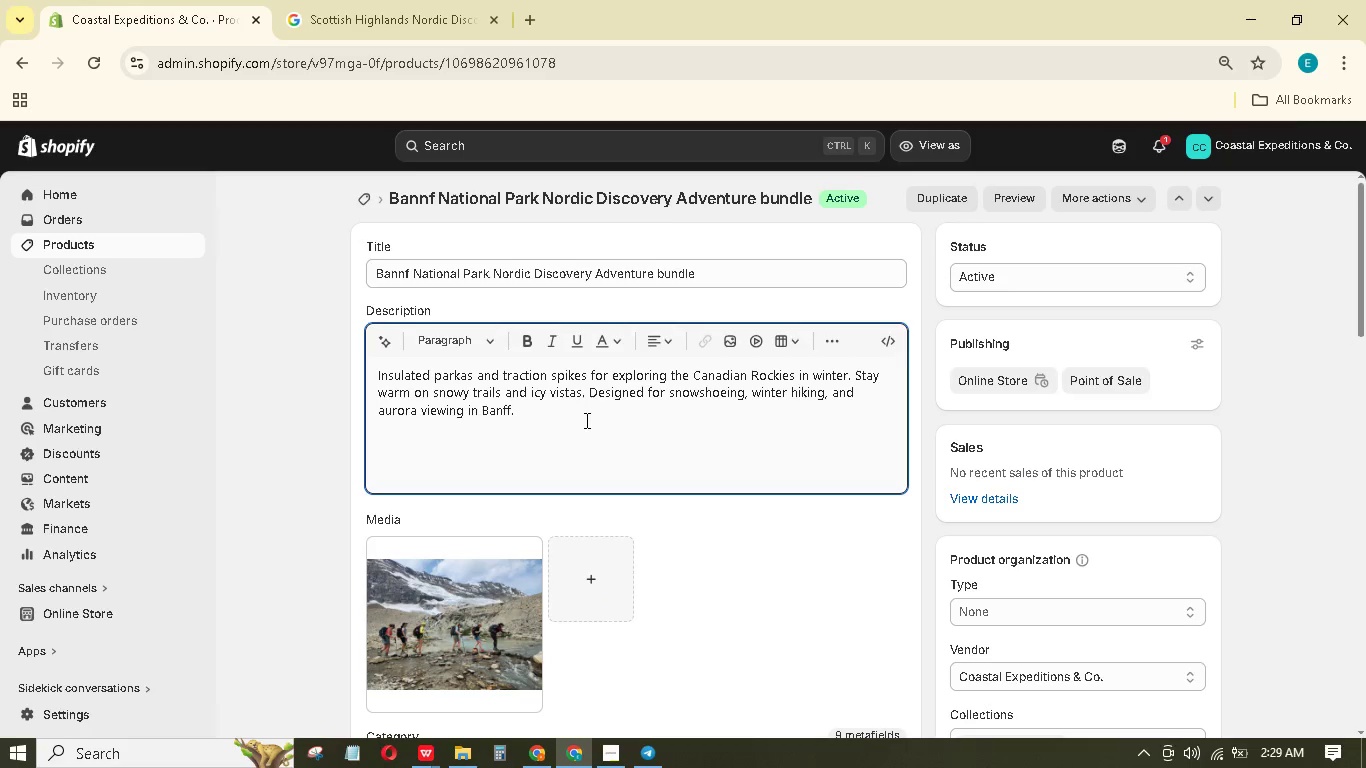 
key(Enter)
 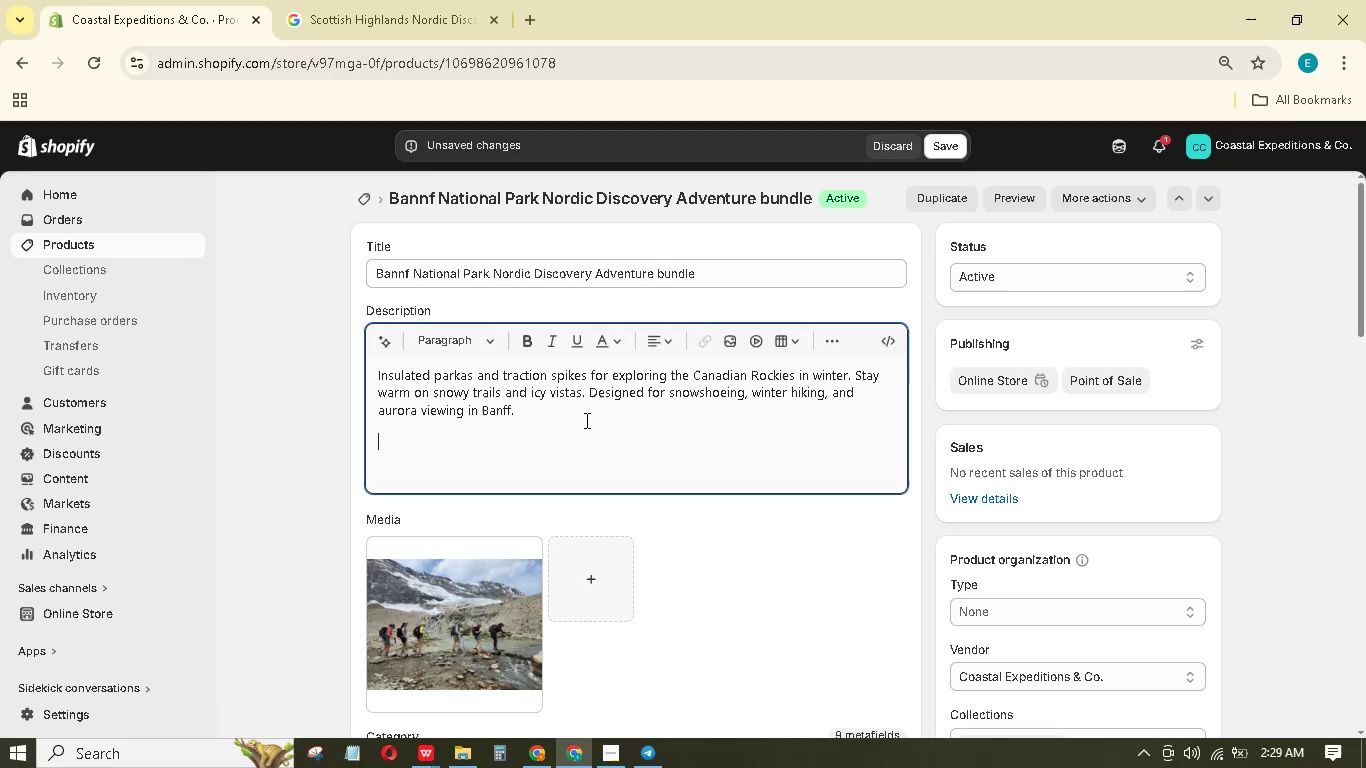 
type(The parks features a removable faux-fur ruff that prevents frostbite on cheeks during minus-30 degree wind chills. Traction spikes slip ovr any boot and provide 12 carbide points per foot for glare ice on johnston )
 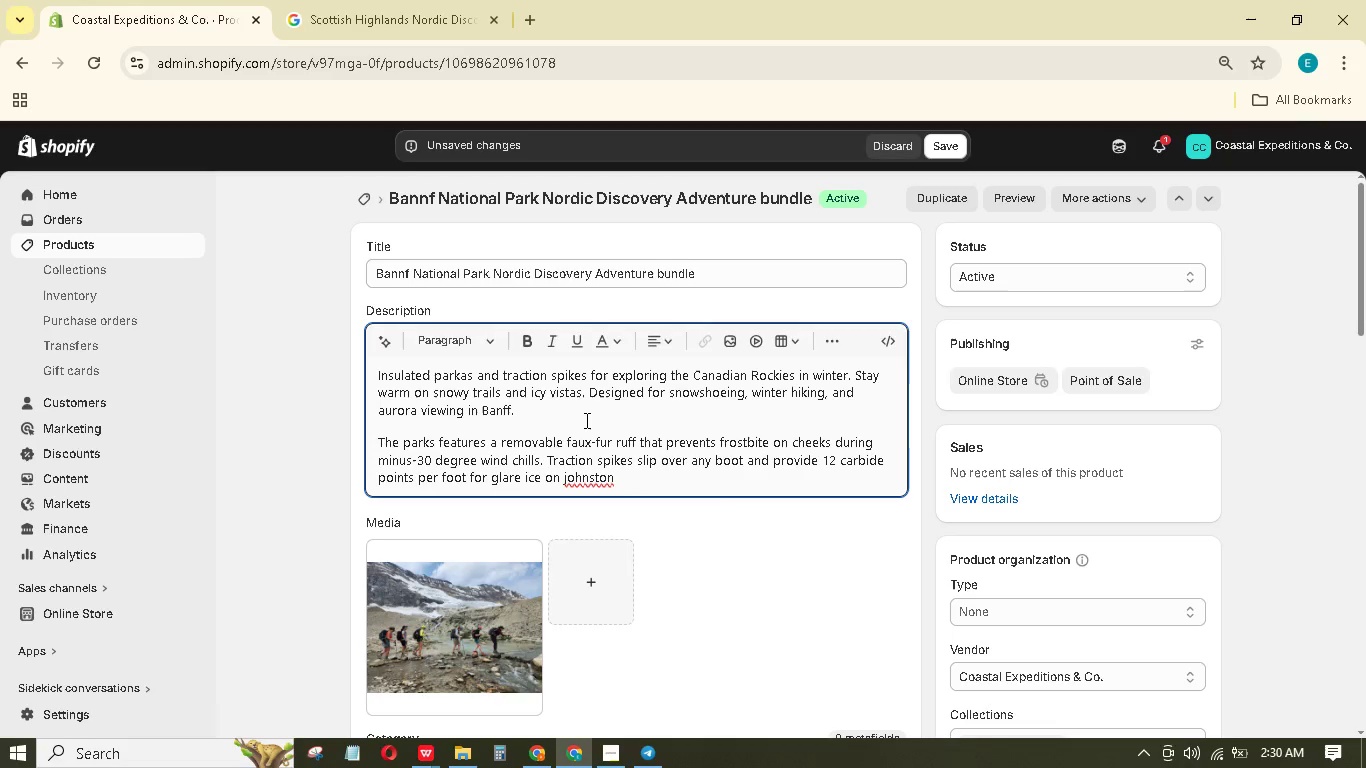 
hold_key(key=ArrowLeft, duration=0.81)
 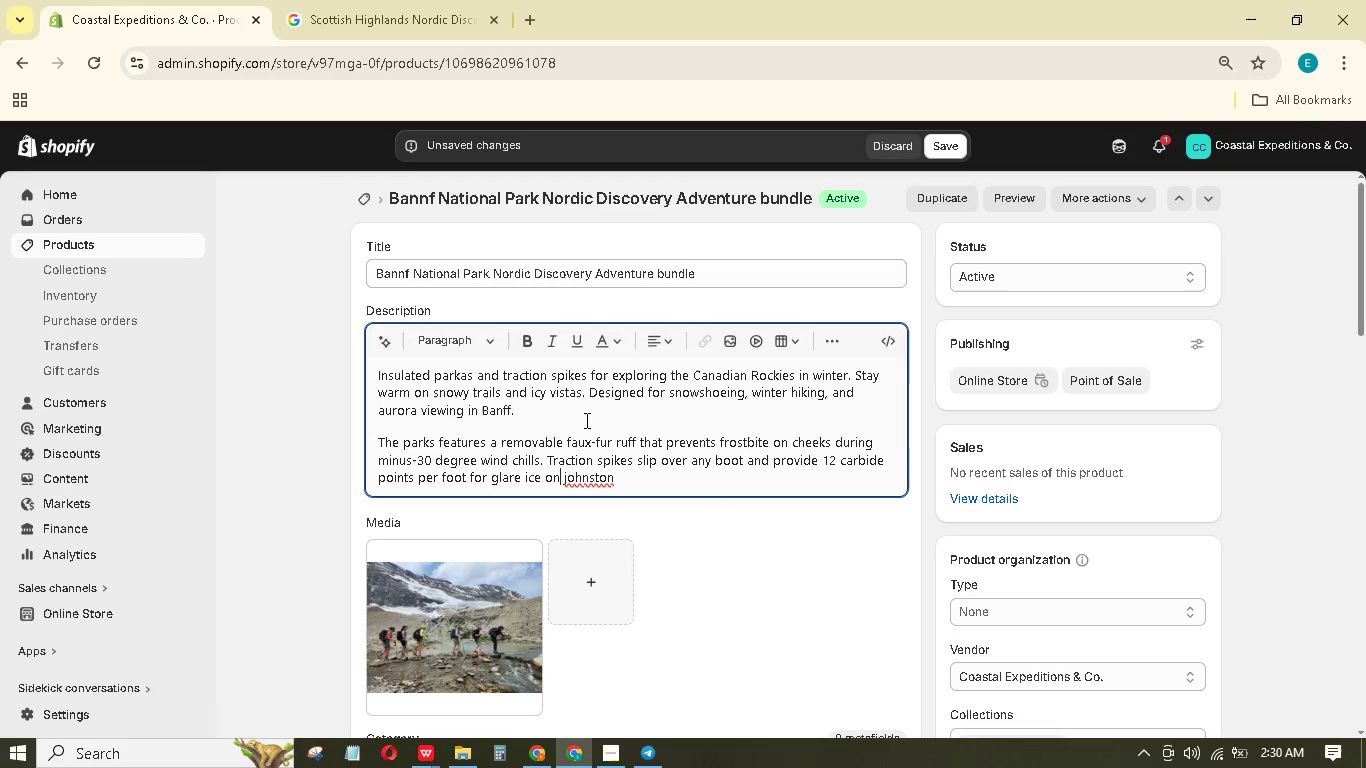 
key(ArrowRight)
 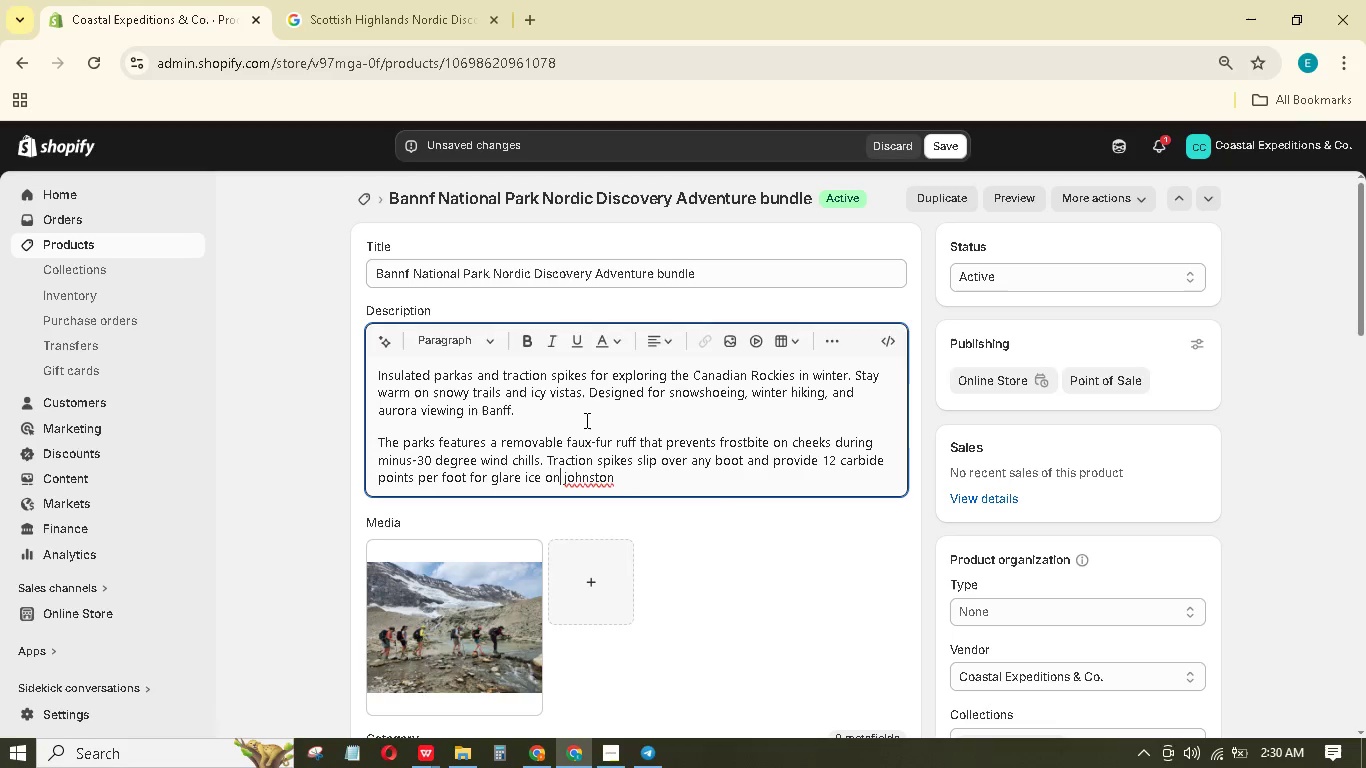 
key(ArrowRight)
 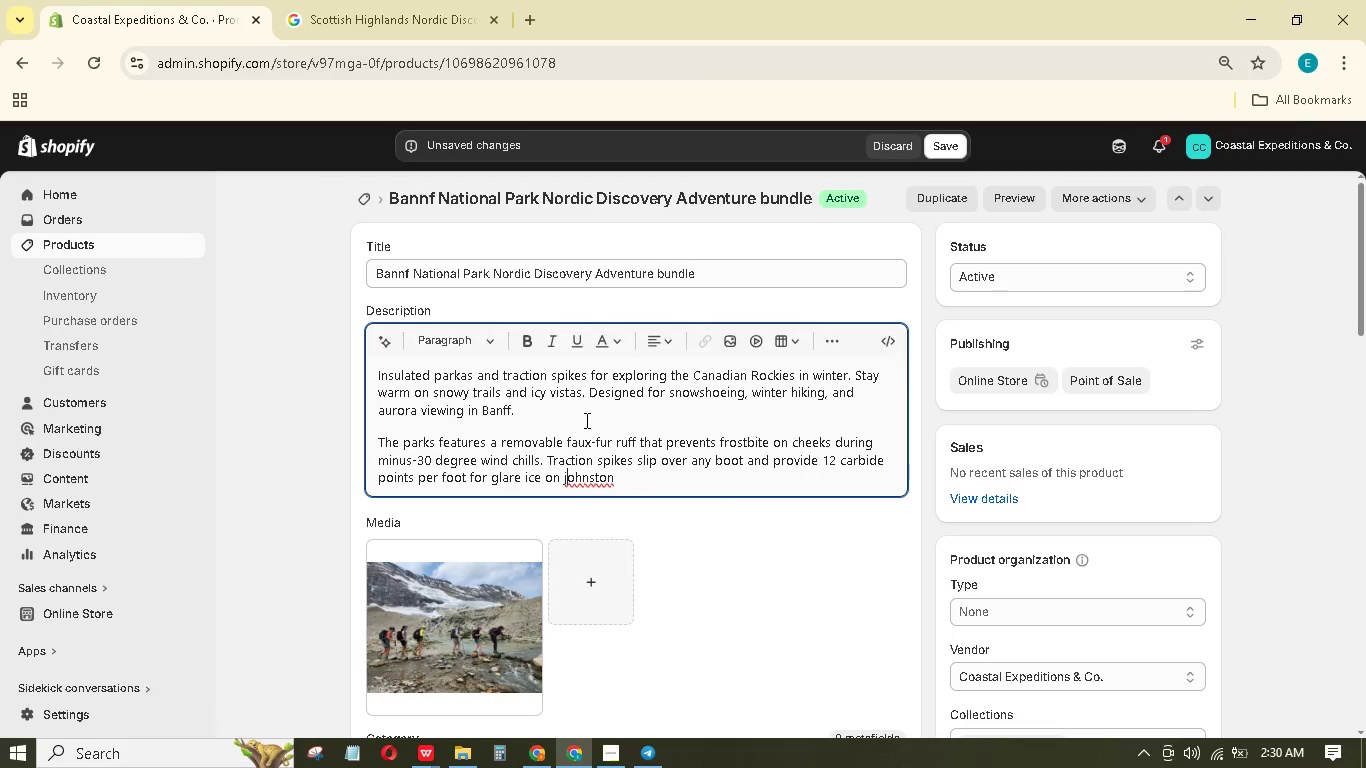 
key(ArrowRight)
 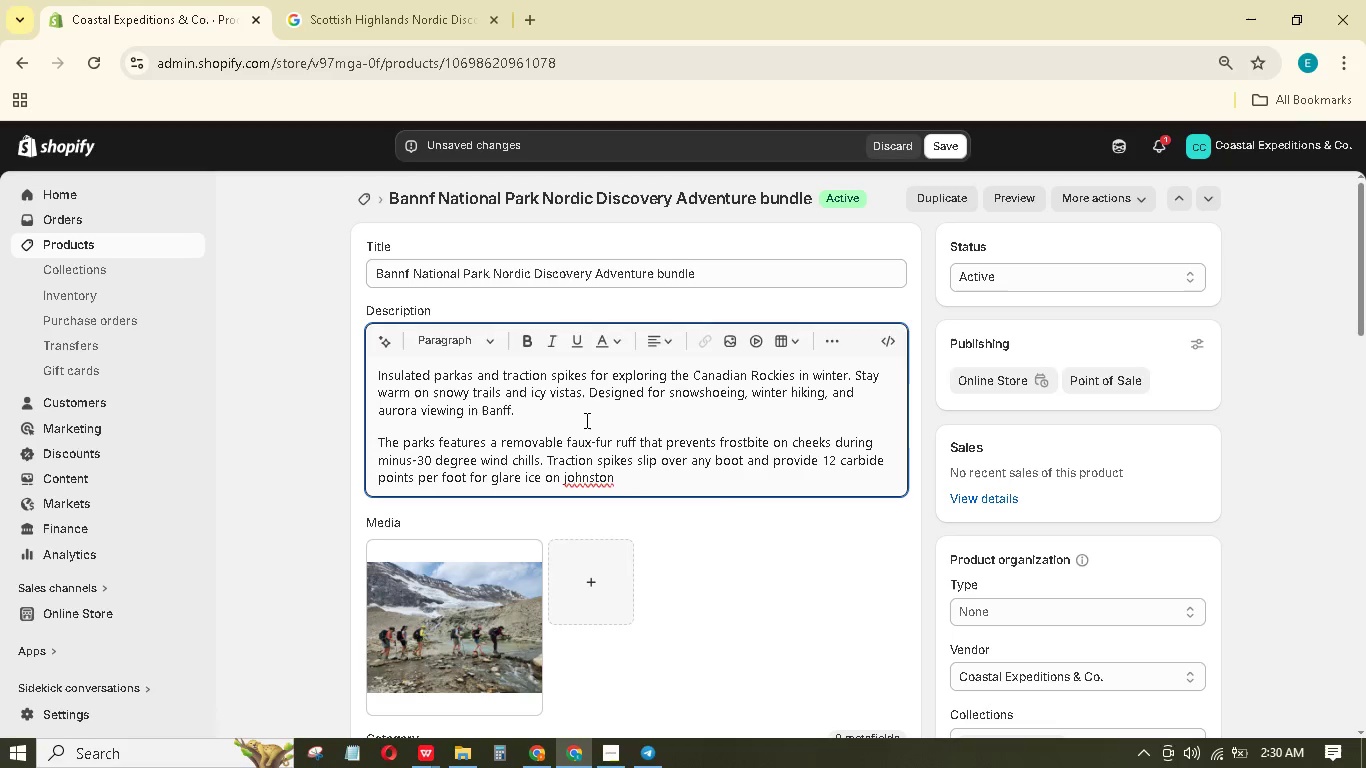 
key(Backspace)
 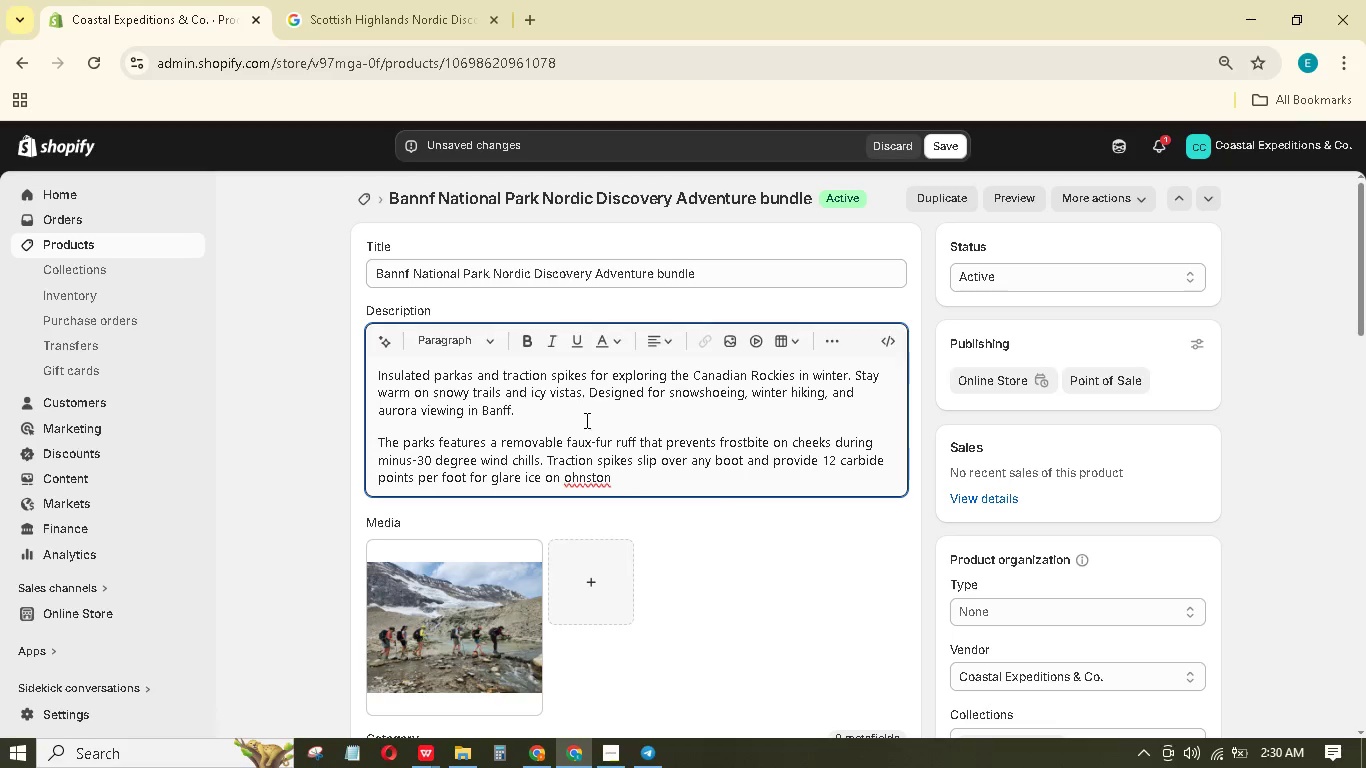 
key(Shift+J)
 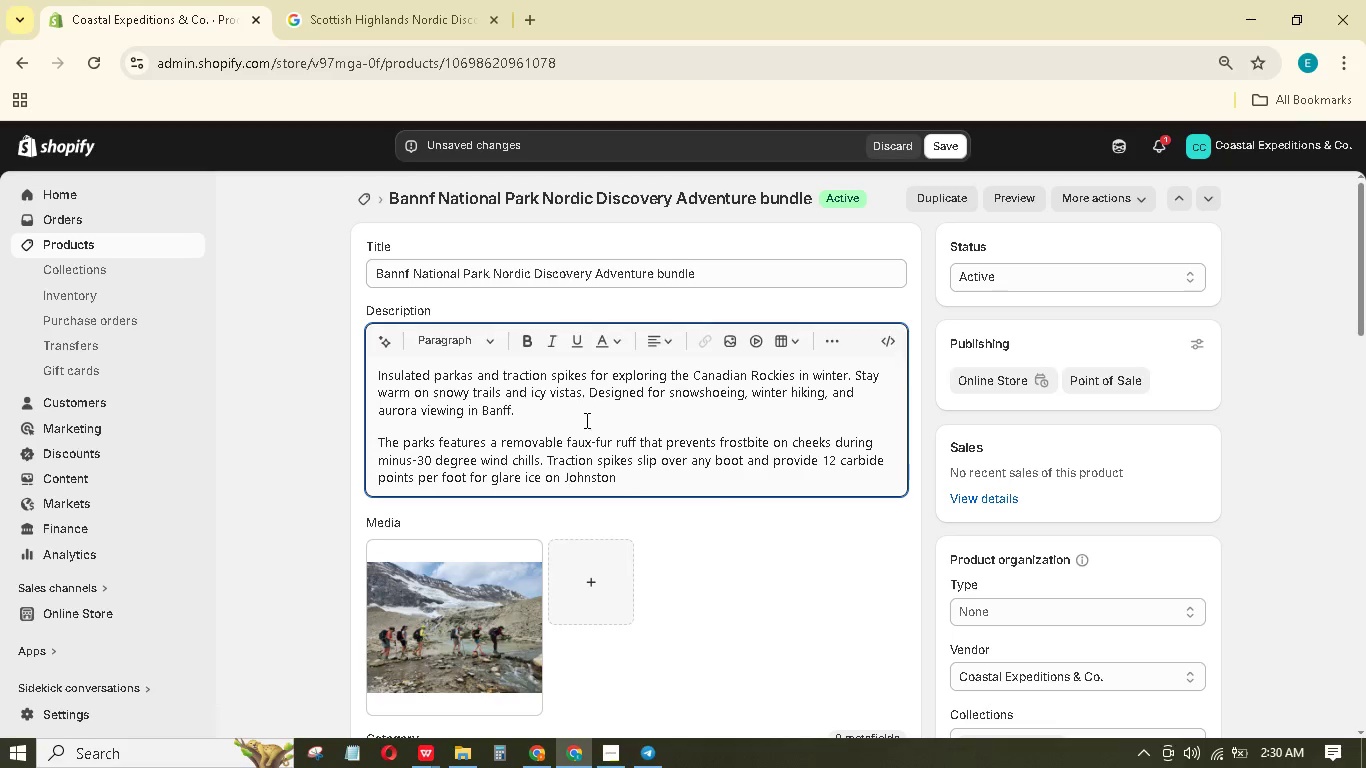 
hold_key(key=ArrowRight, duration=0.83)
 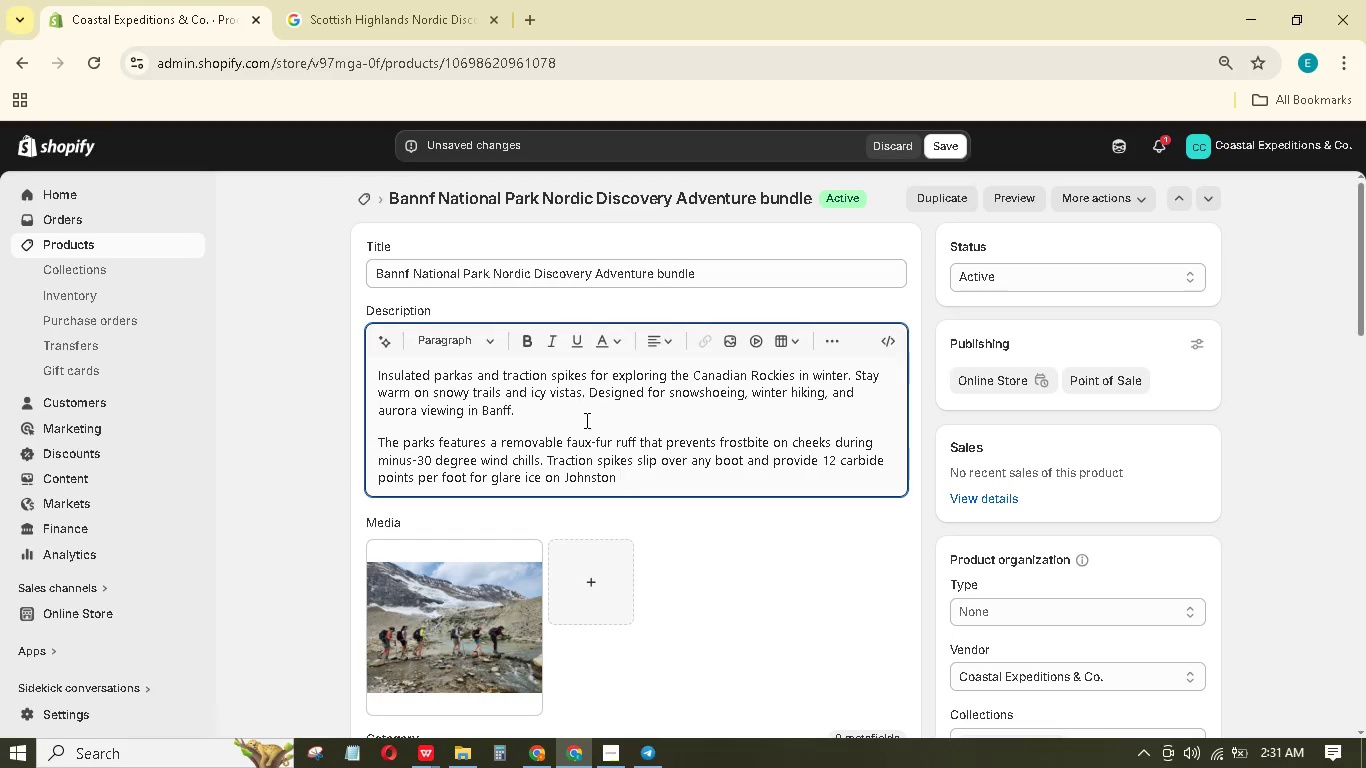 
type(Canyon)
 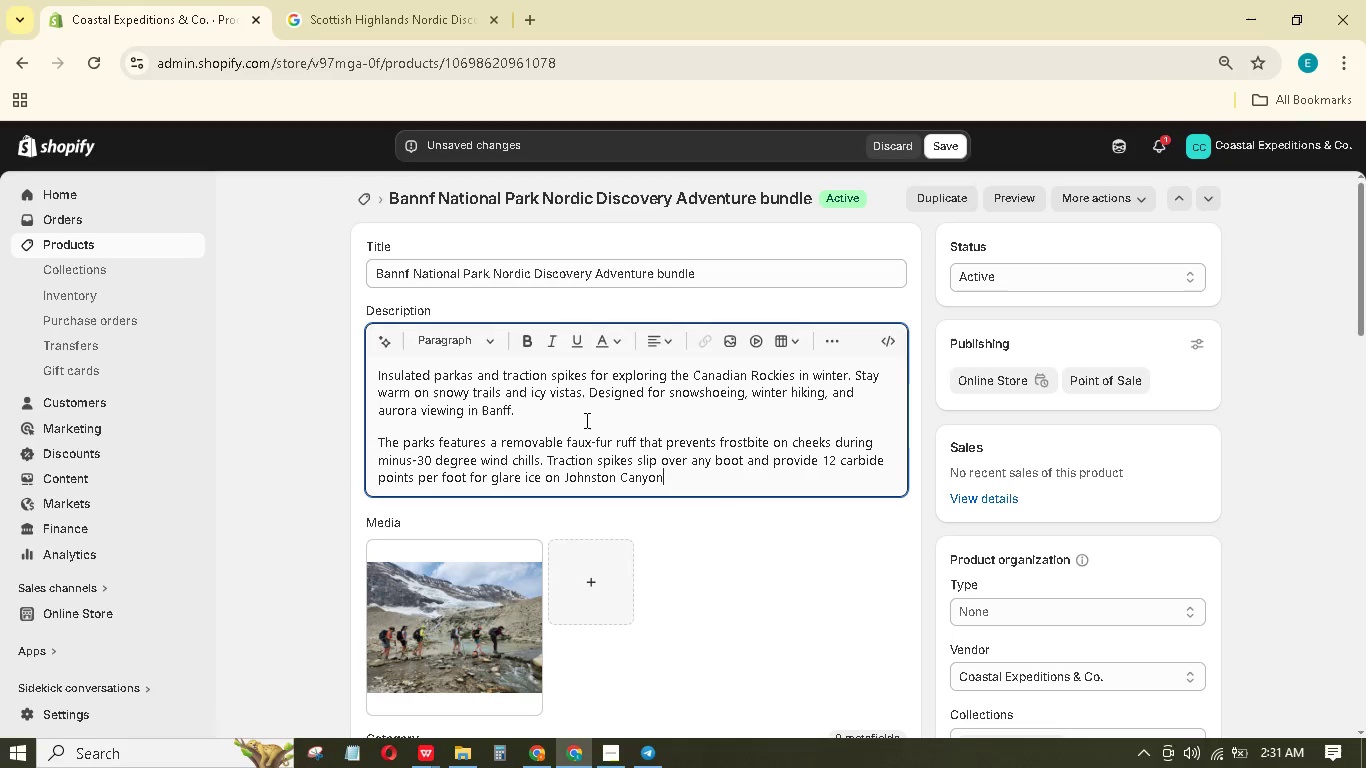 
wait(9.39)
 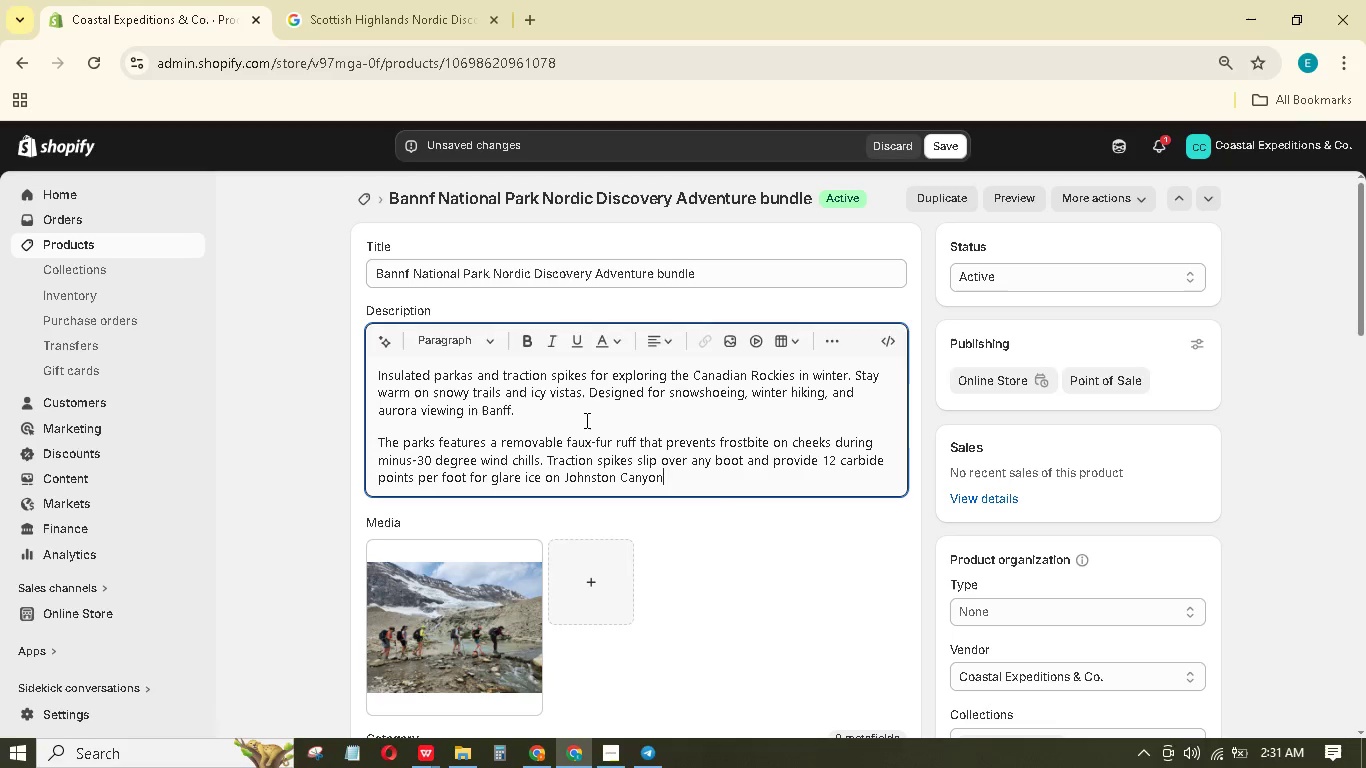 
type(. A reflective strip on the back adds safety during short winter daylight hours - caribou and cross-country)
 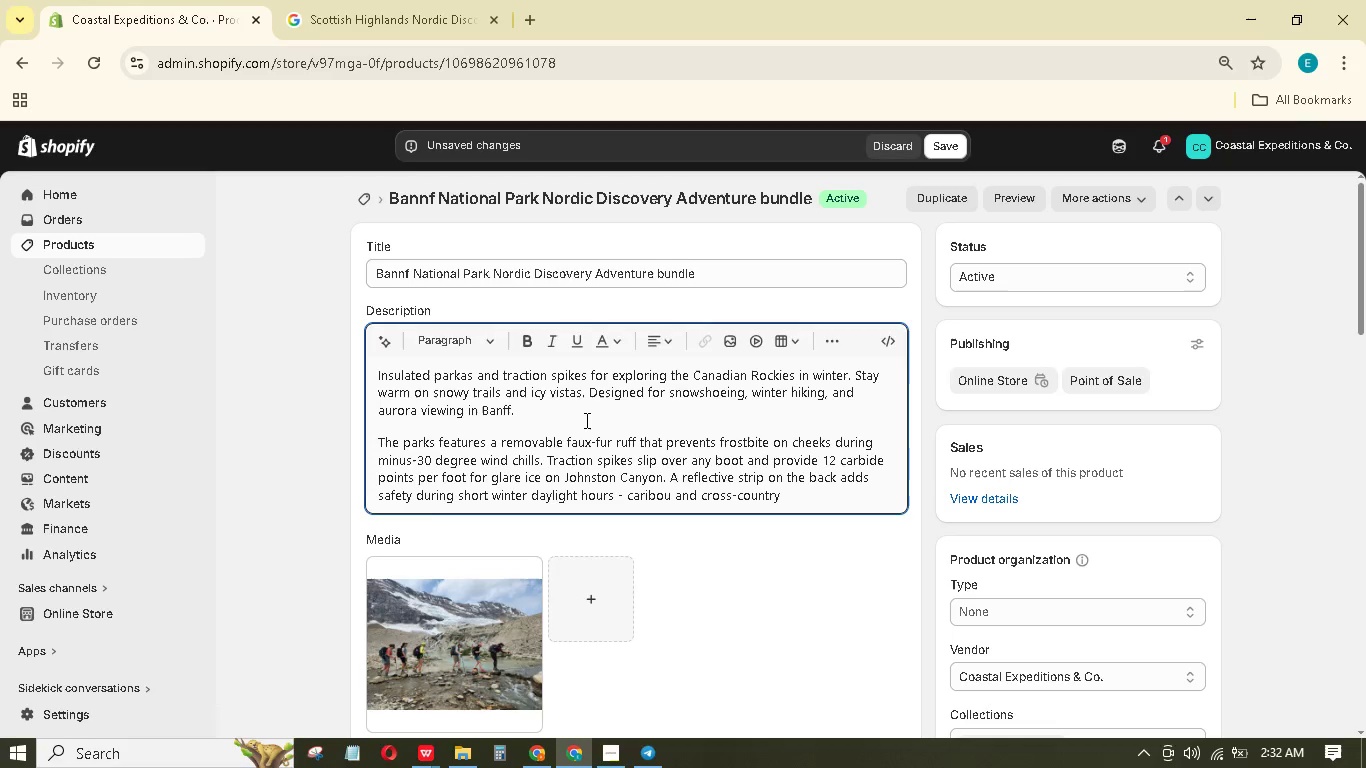 
wait(12.75)
 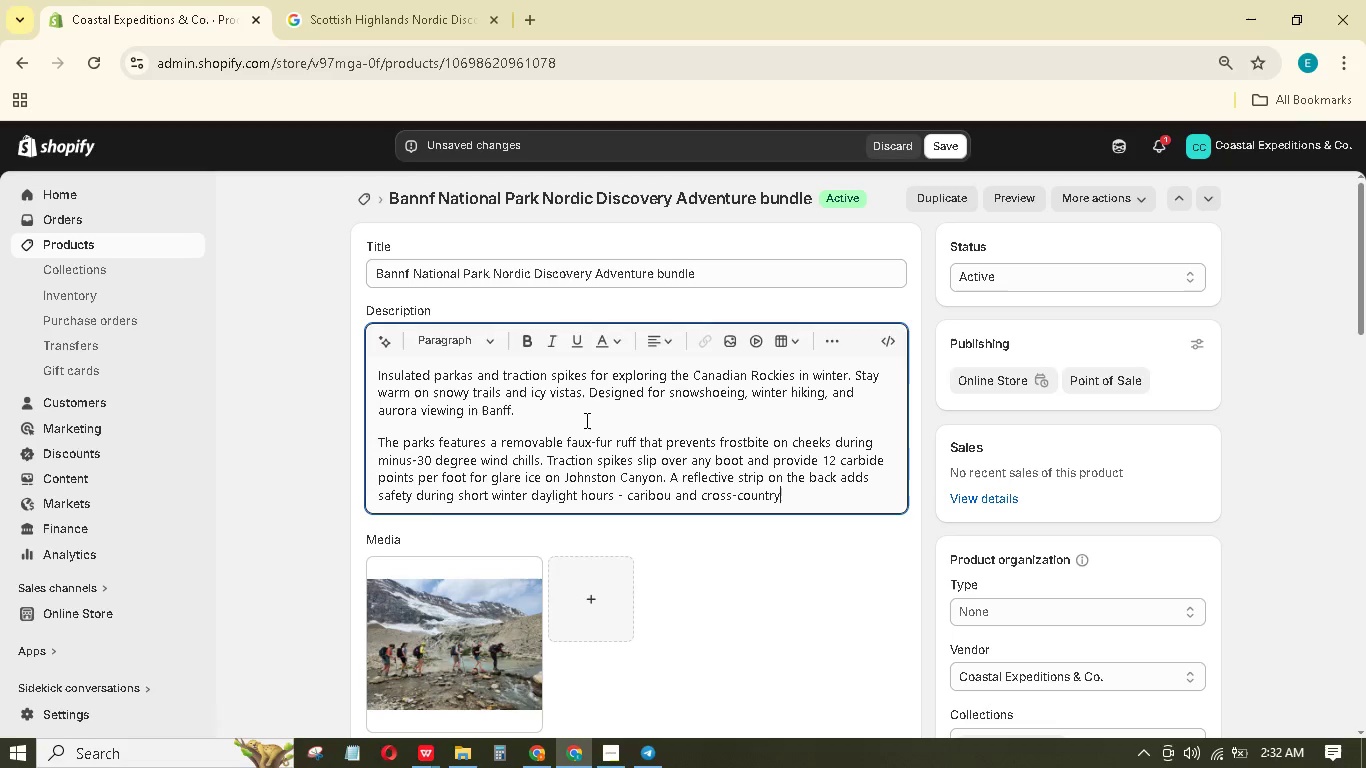 
type( skiers will see you from a distance.)
 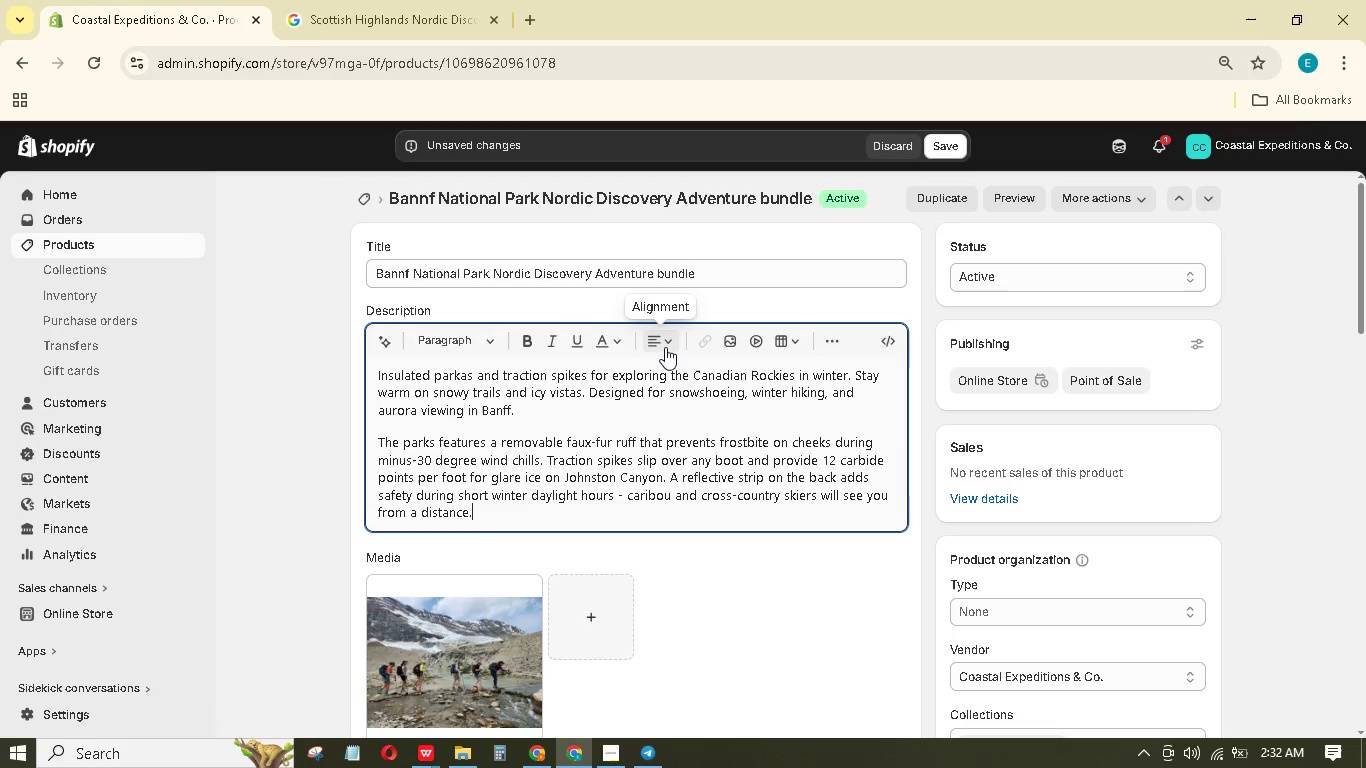 
wait(7.11)
 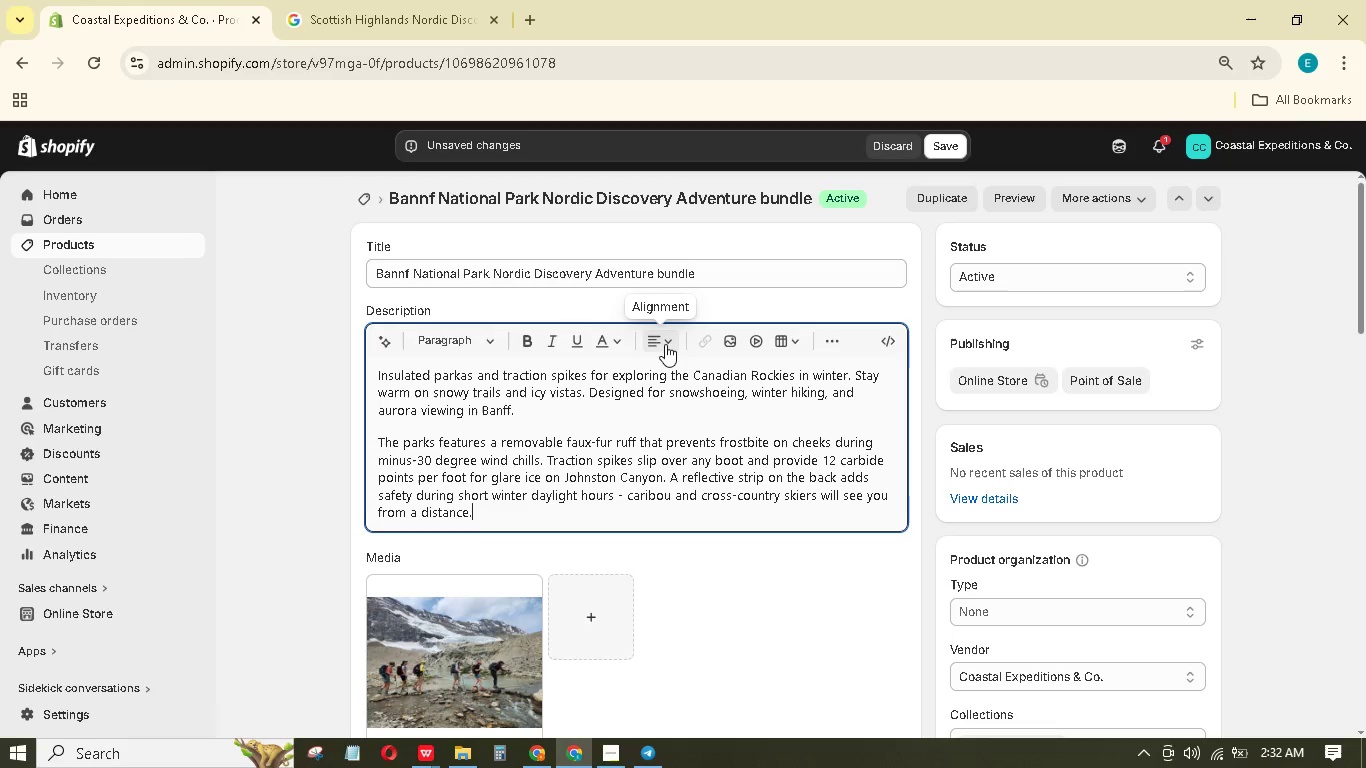 
scroll: coordinate [765, 581], scroll_direction: down, amount: 2.0
 